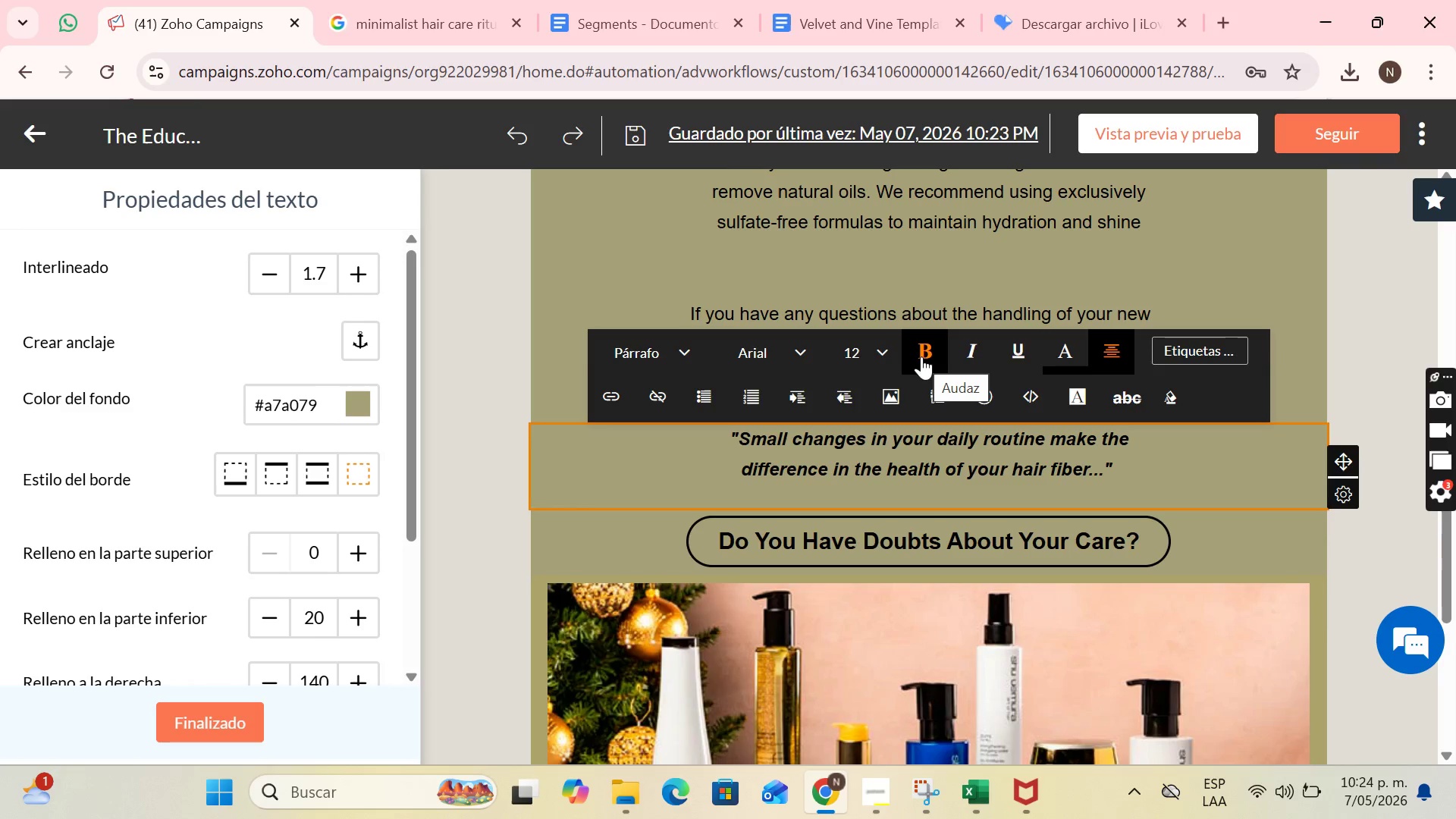 
key(Minus)
 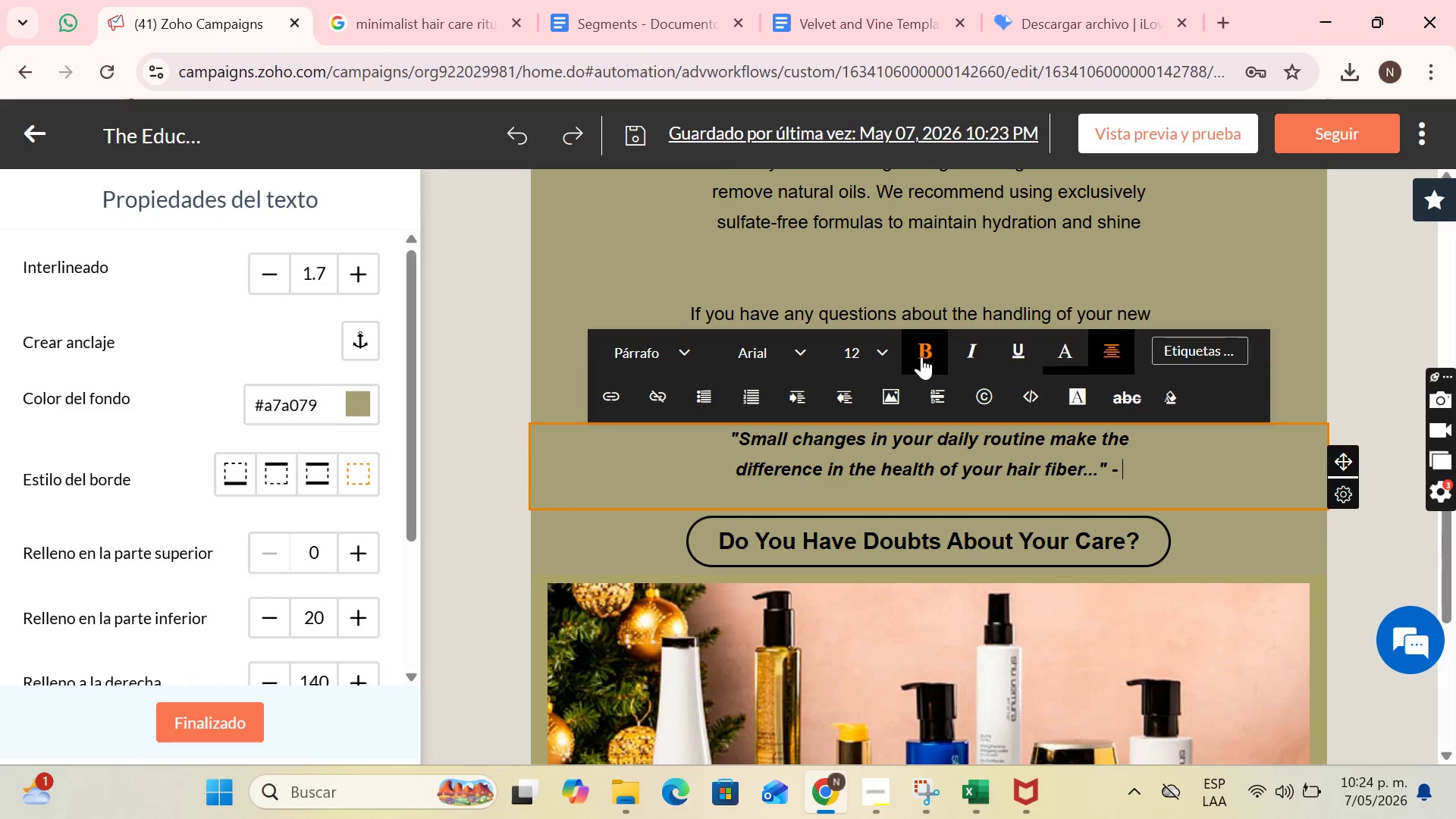 
key(Space)
 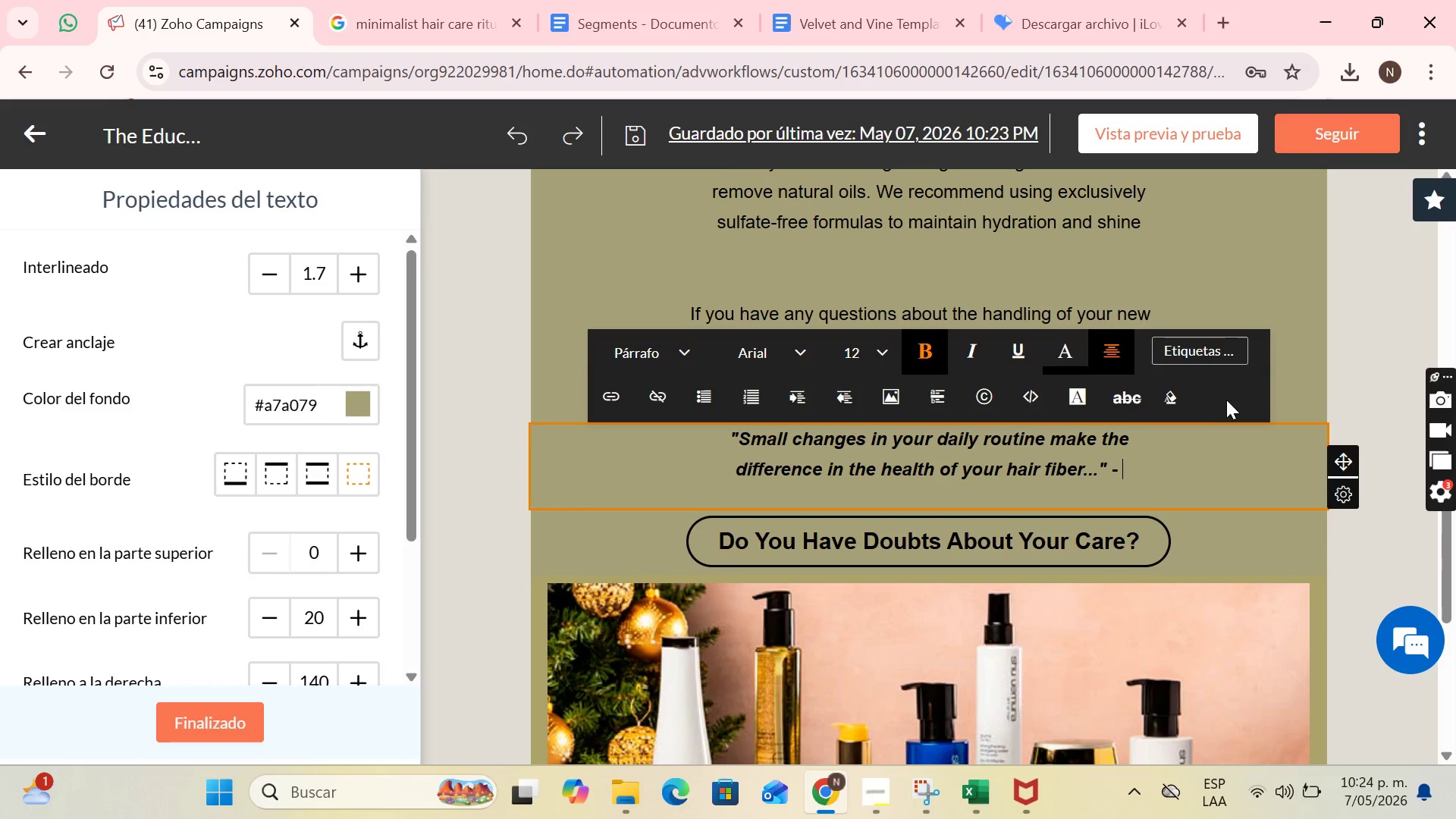 
left_click([1224, 354])
 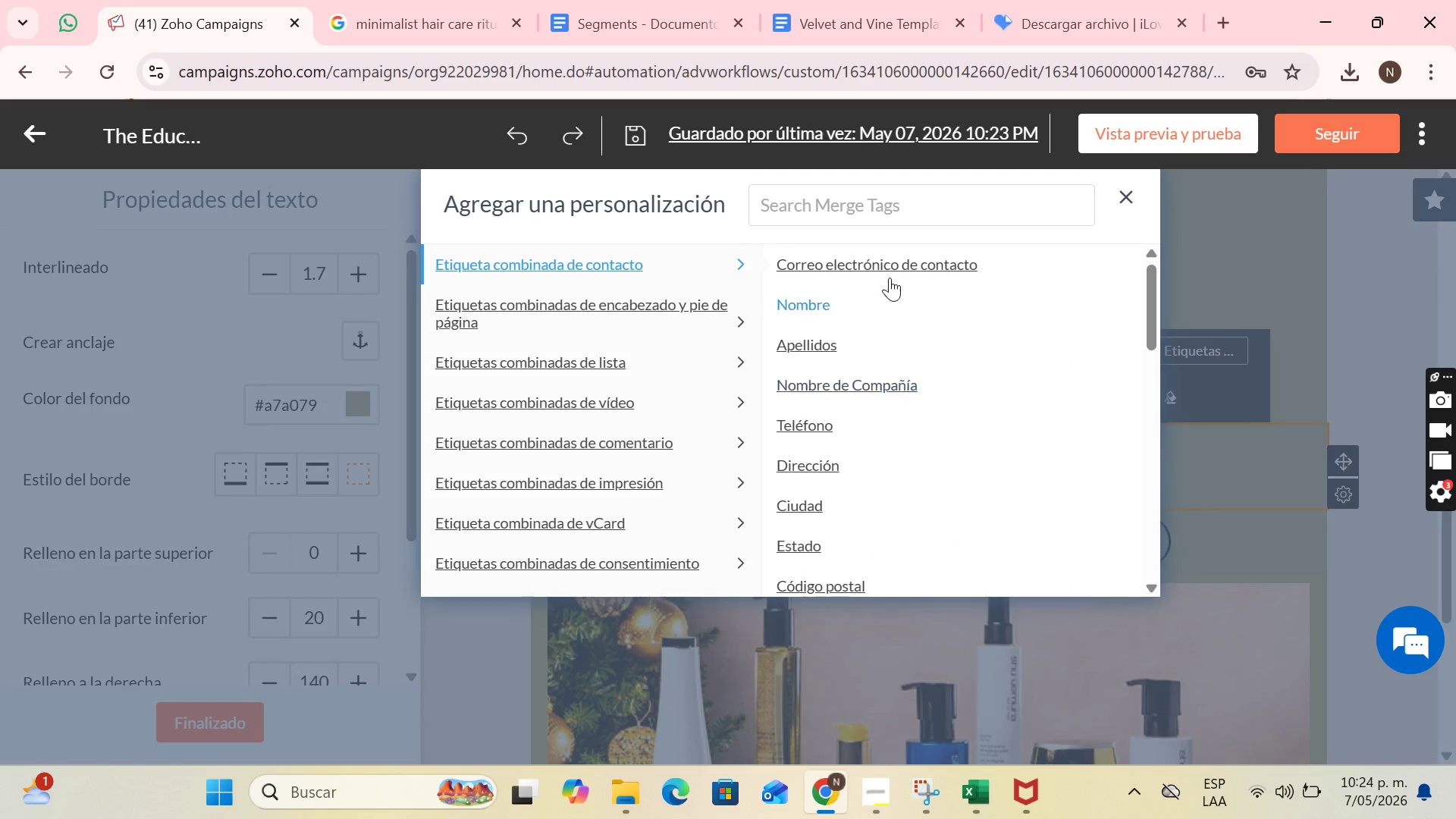 
left_click([877, 196])
 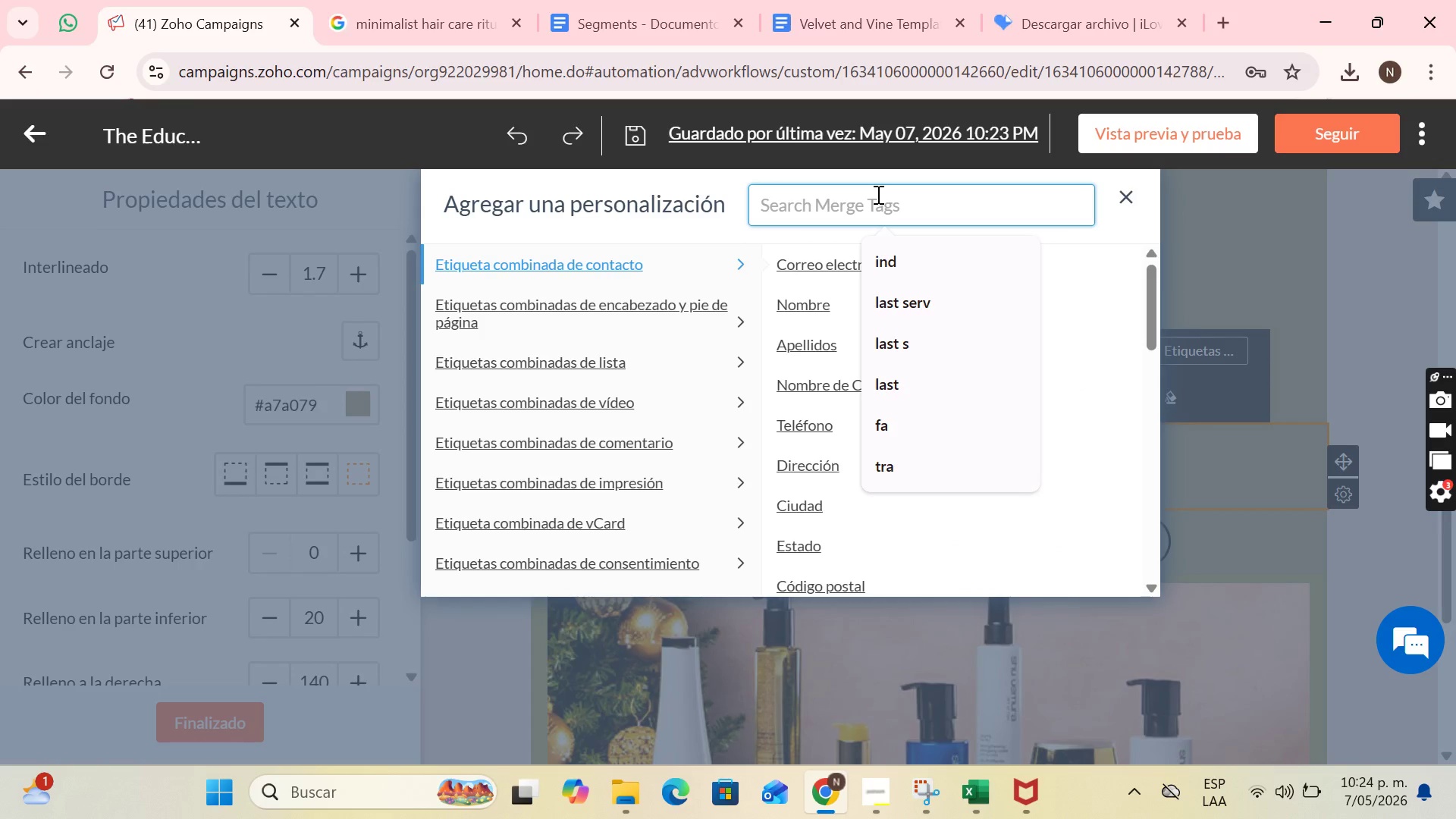 
type(sty)
 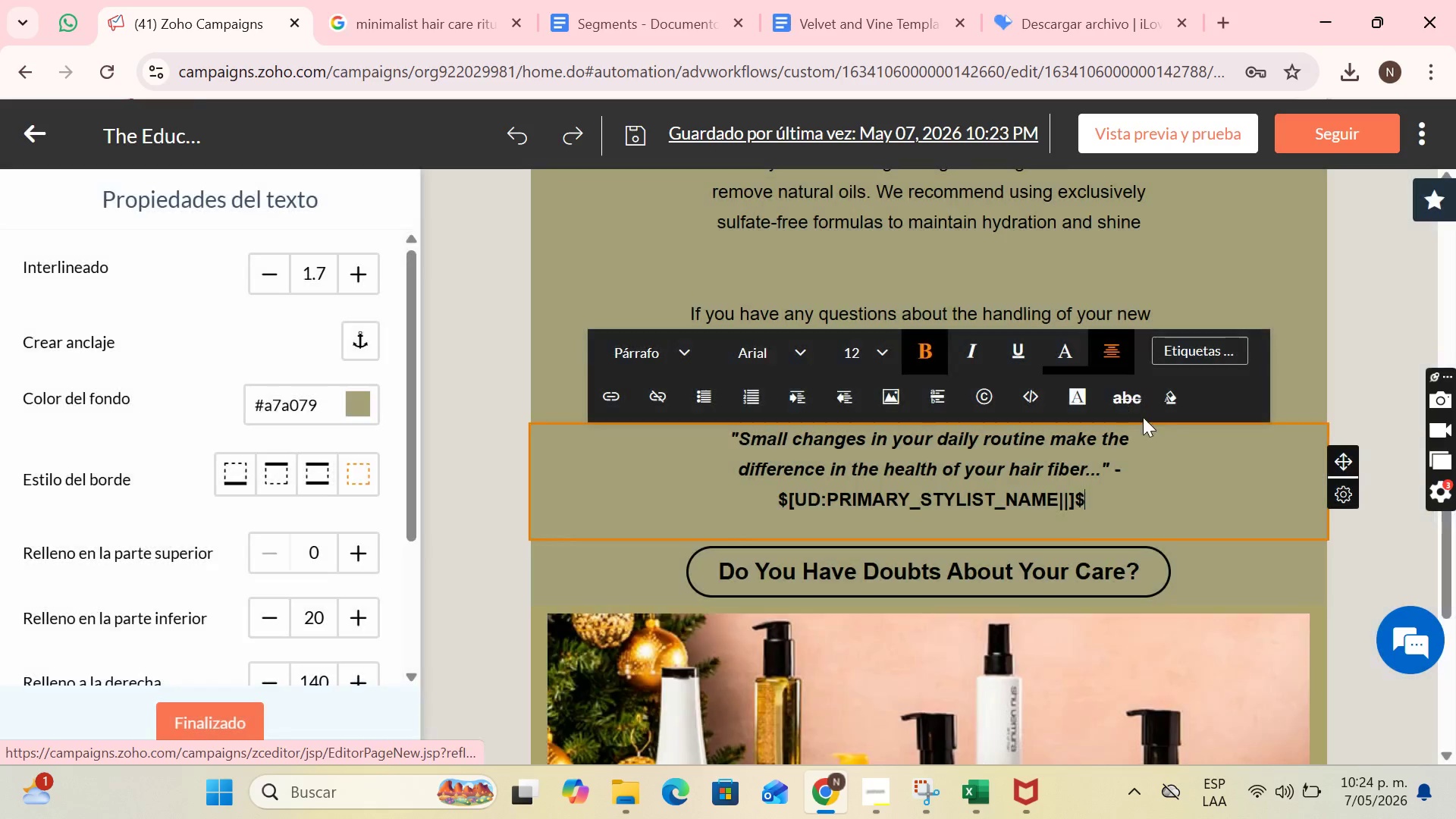 
left_click([1125, 498])
 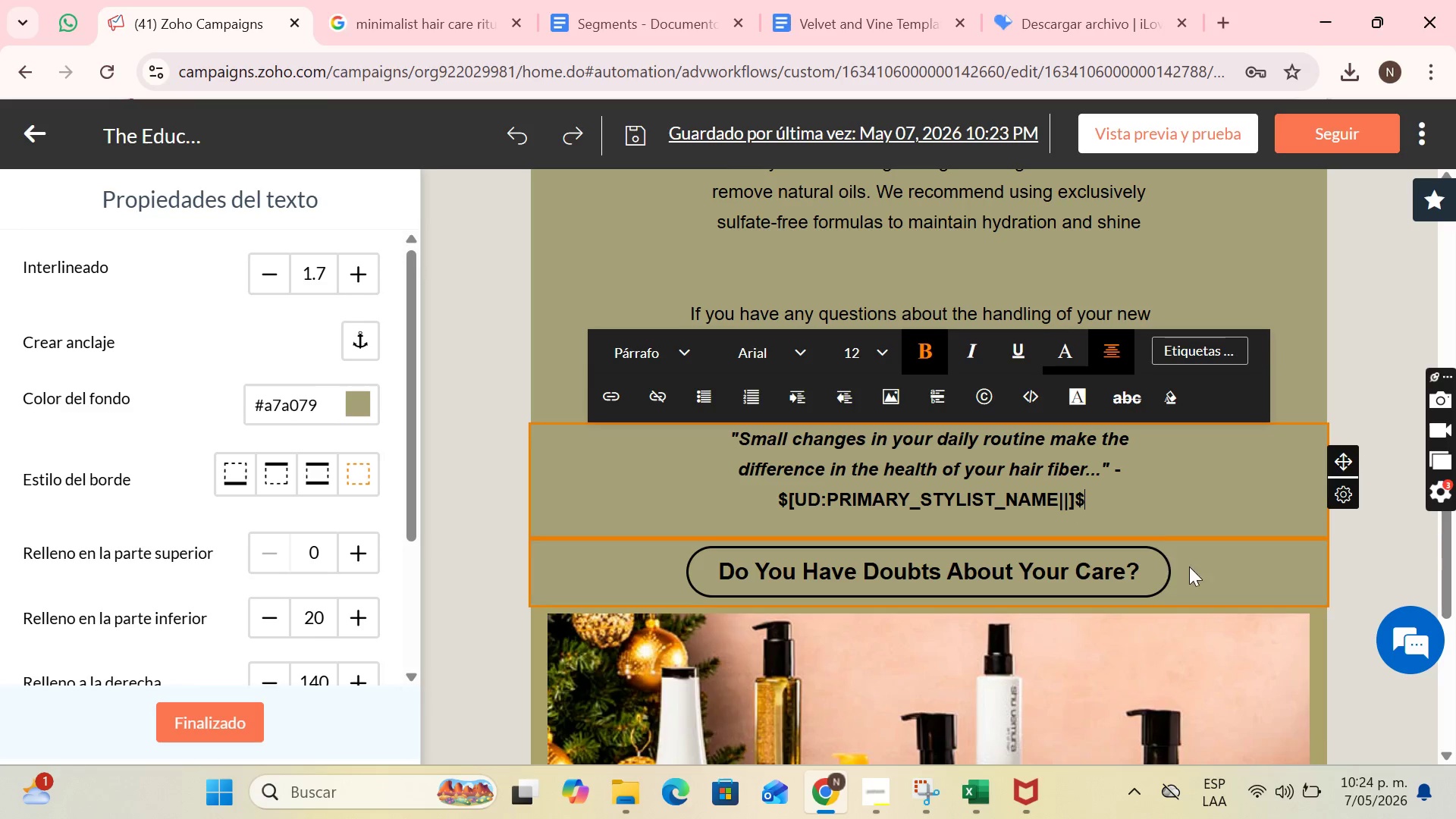 
left_click([1203, 567])
 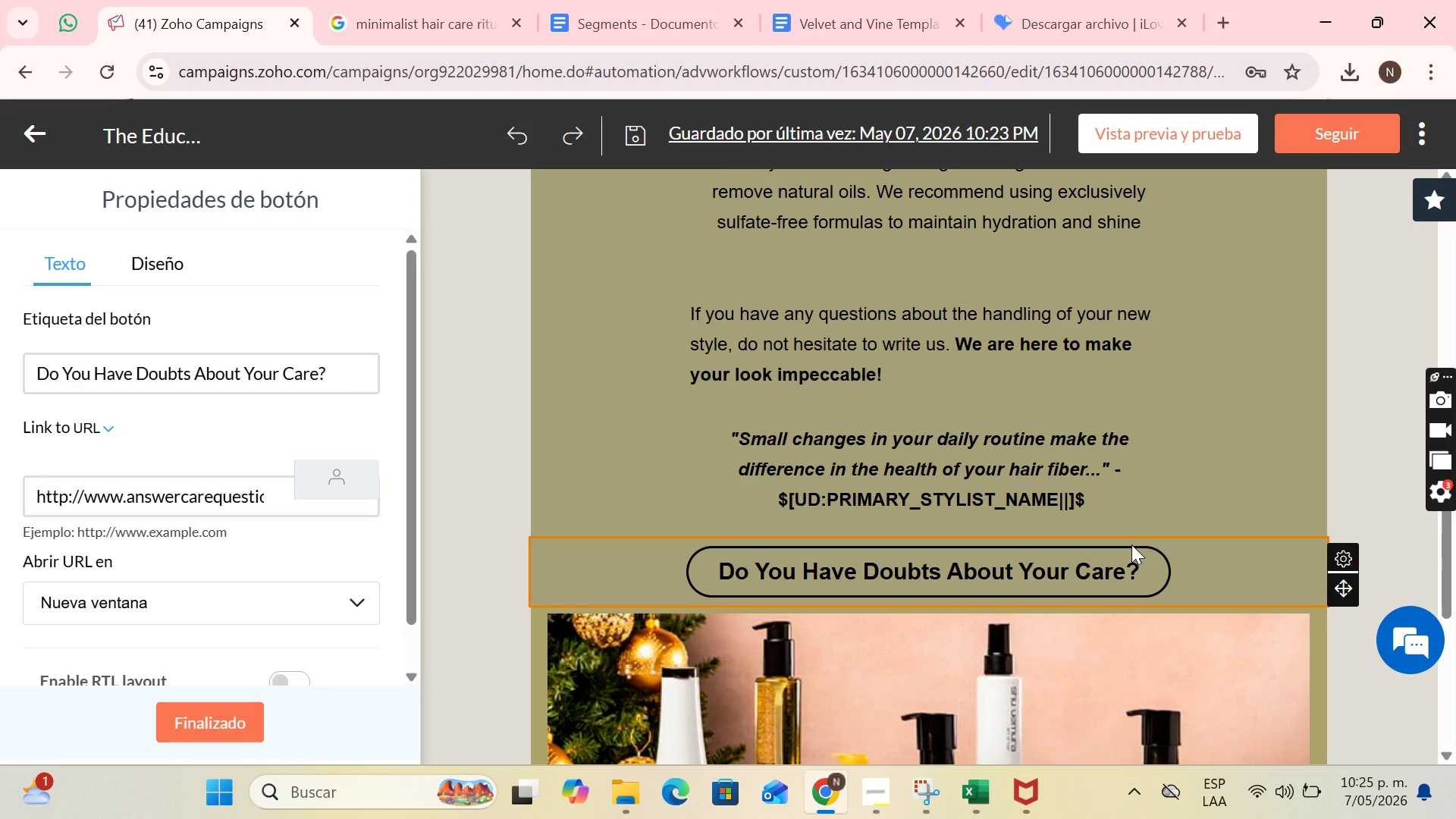 
wait(19.92)
 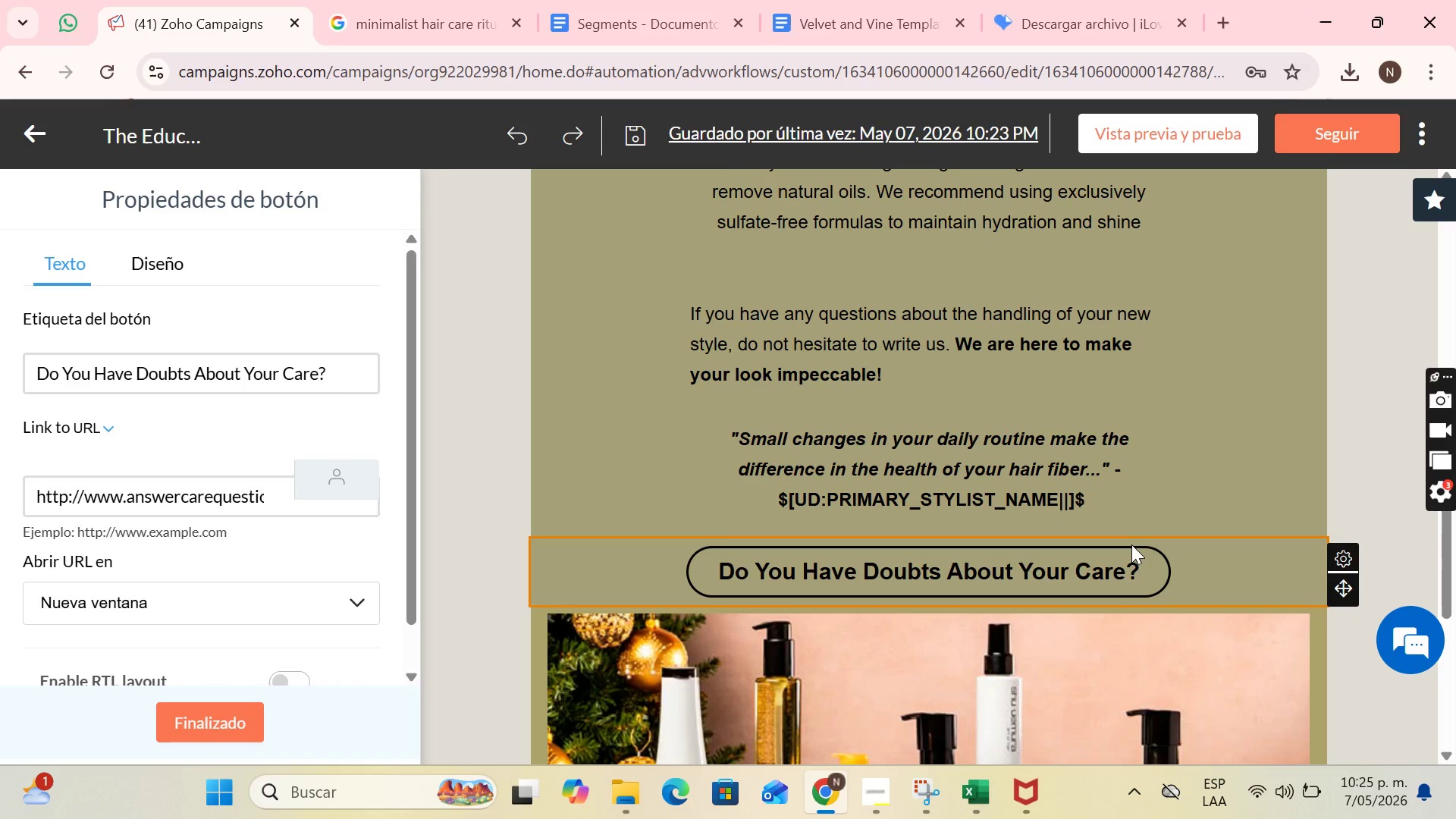 
left_click([356, 378])
 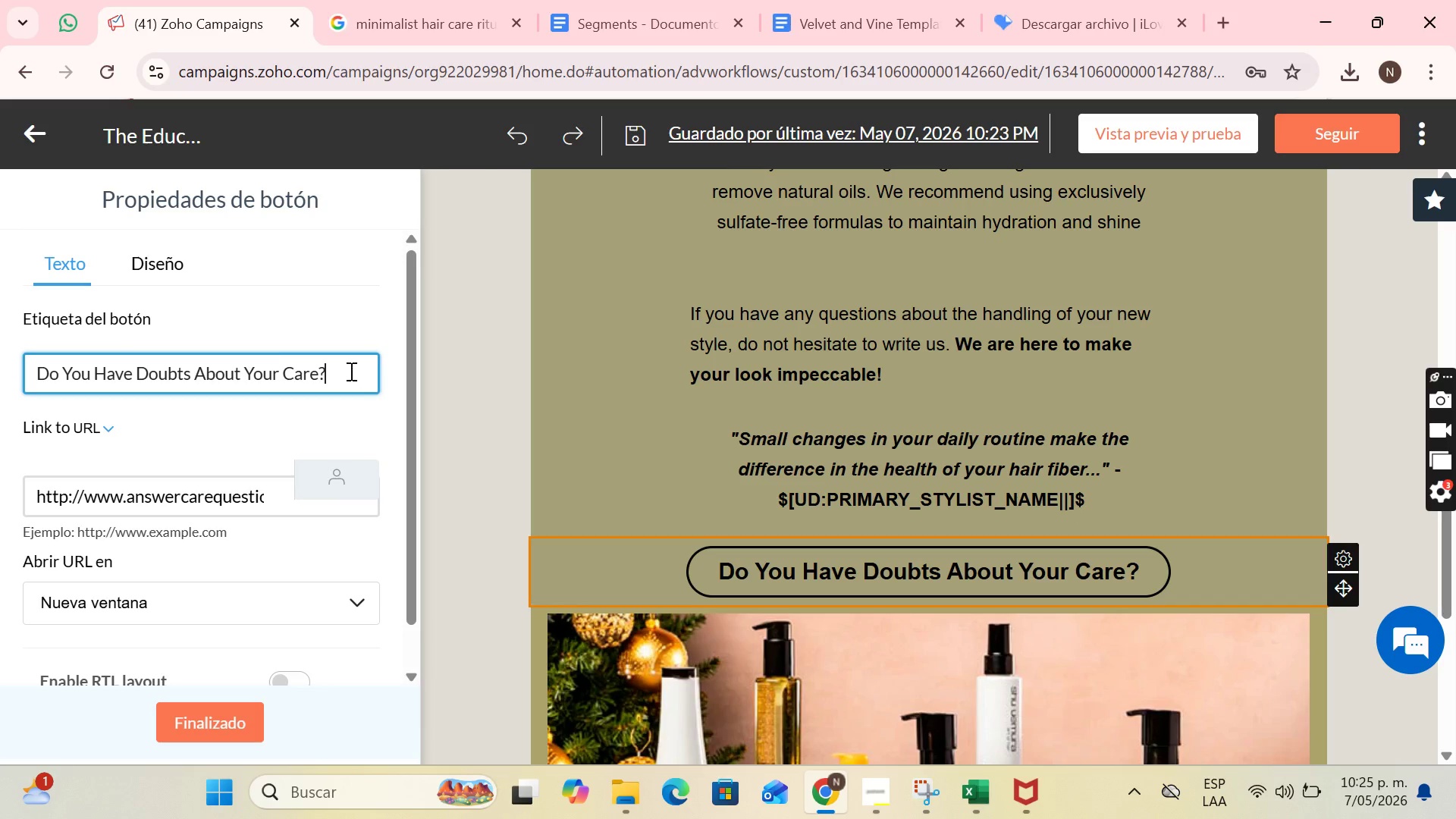 
left_click_drag(start_coordinate=[352, 373], to_coordinate=[0, 366])
 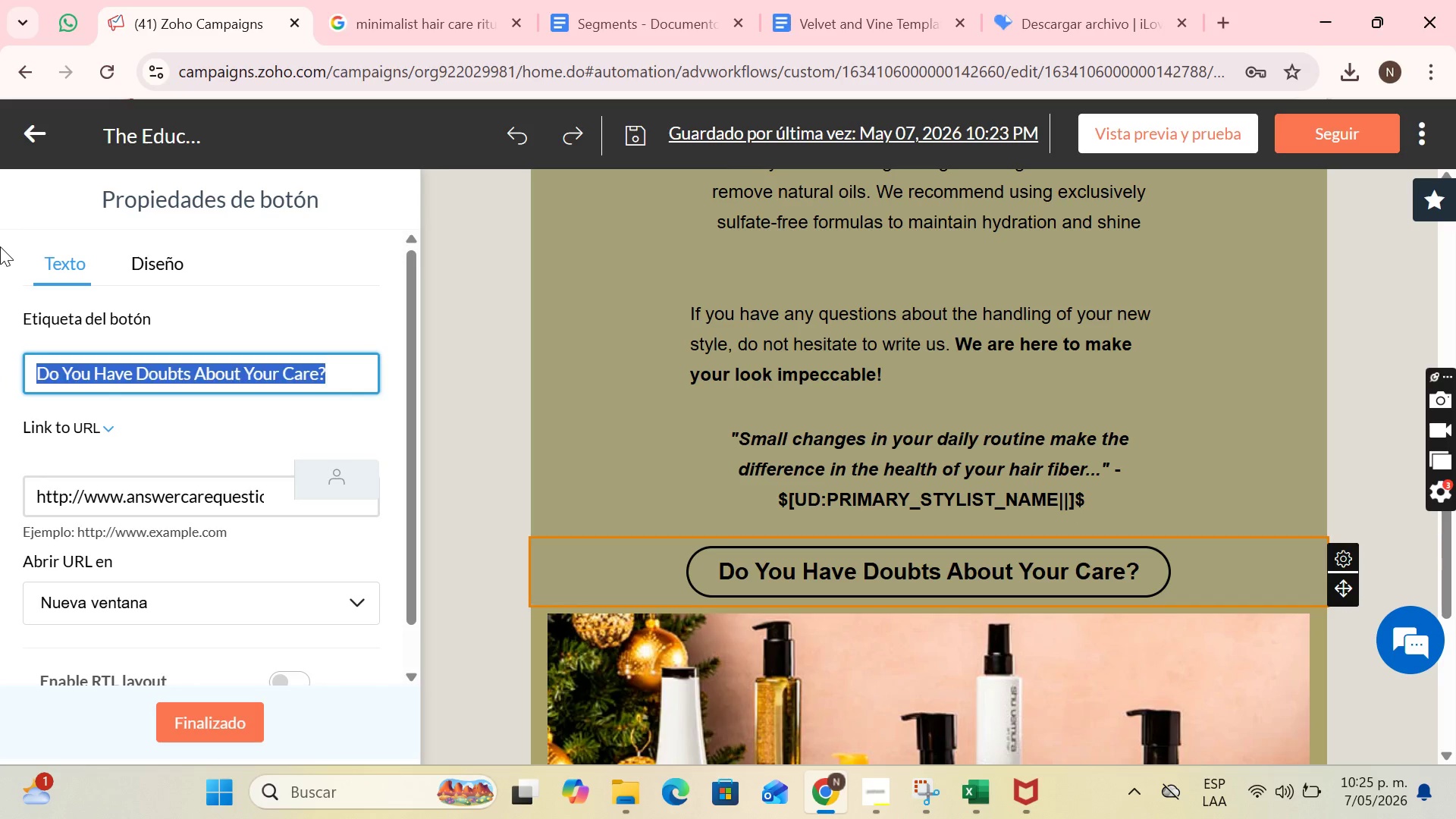 
key(Backspace)
type(See Recommended Products)
 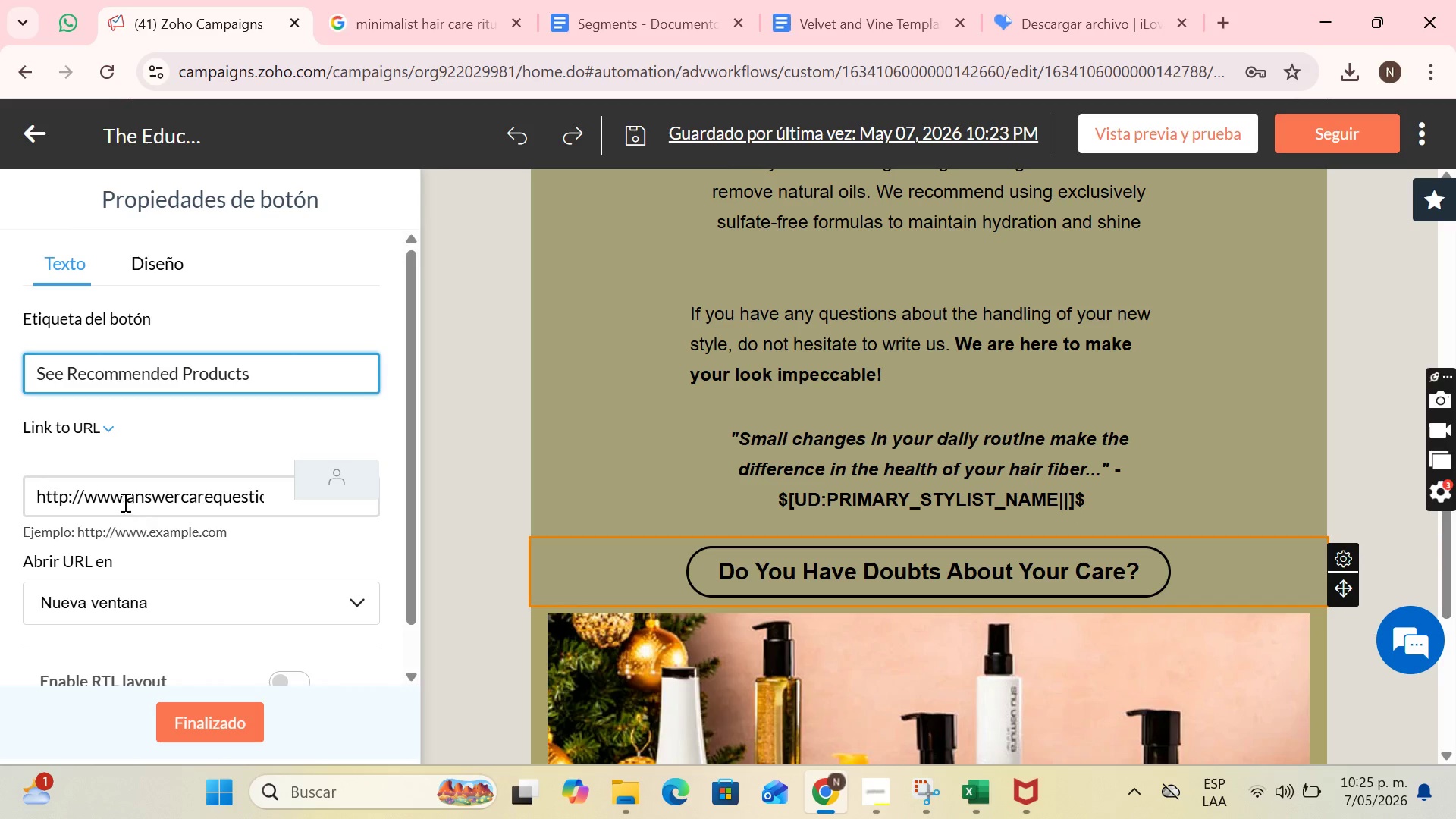 
left_click_drag(start_coordinate=[124, 500], to_coordinate=[260, 493])
 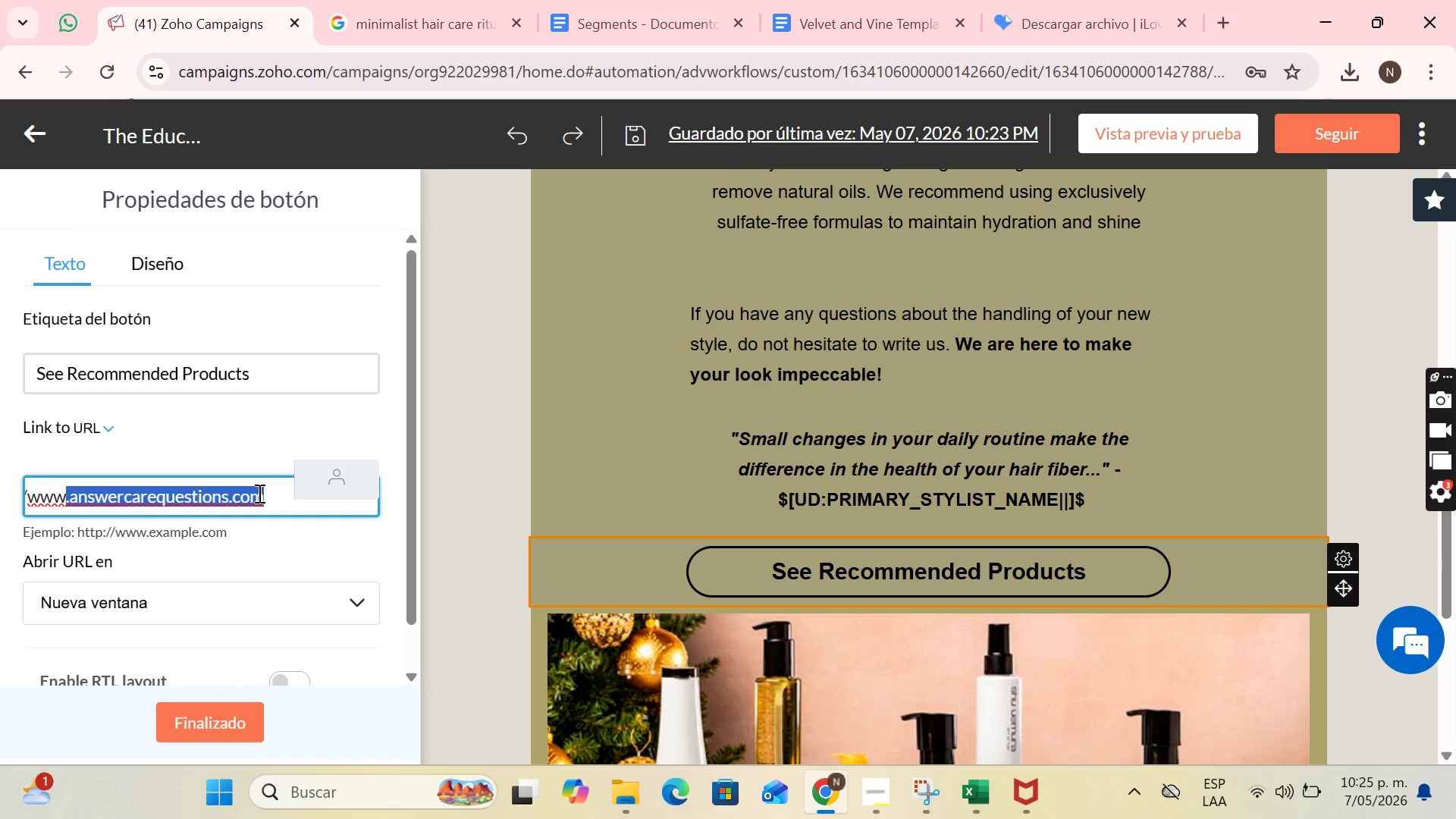 
left_click([258, 493])
 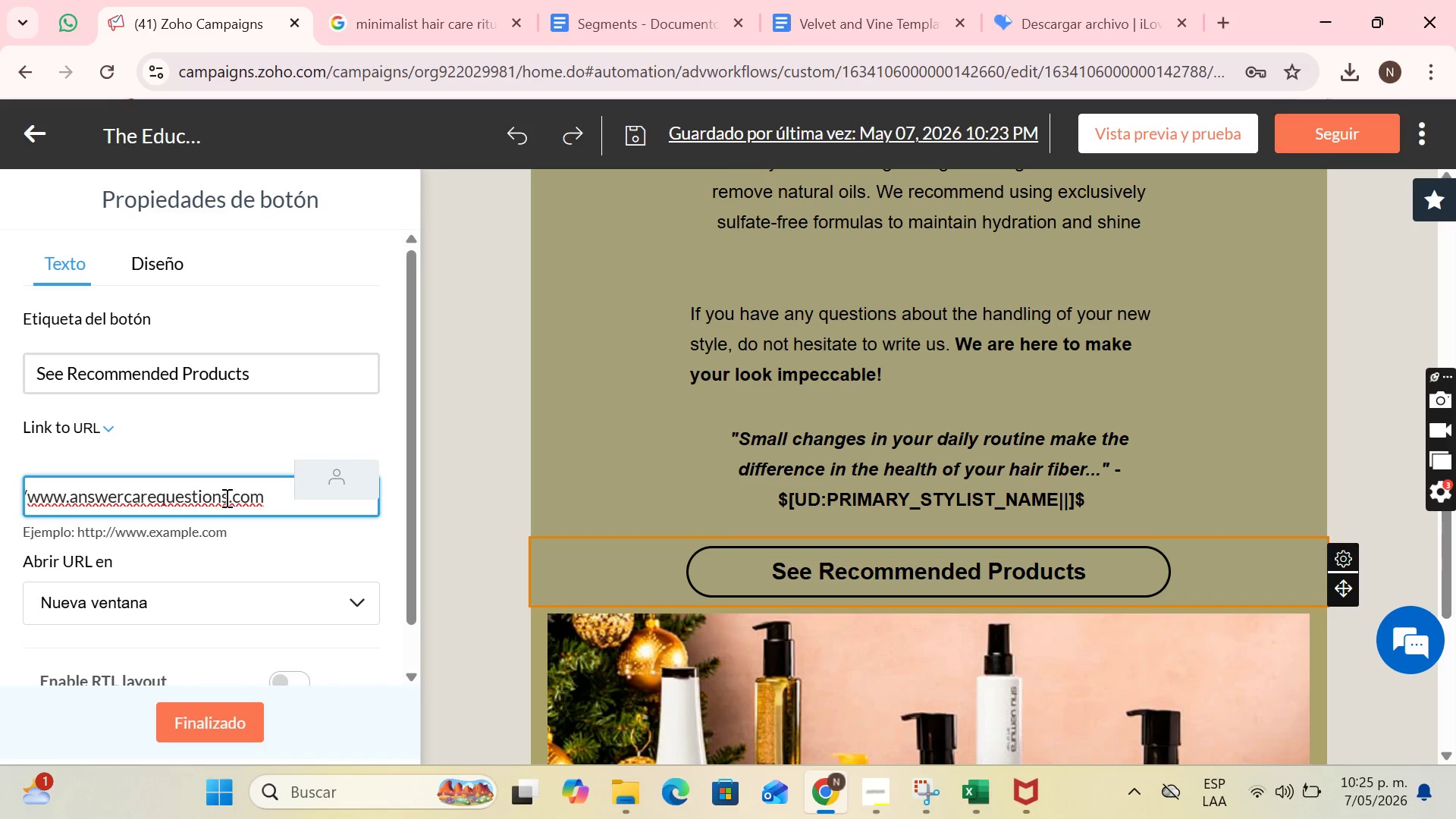 
left_click([224, 497])
 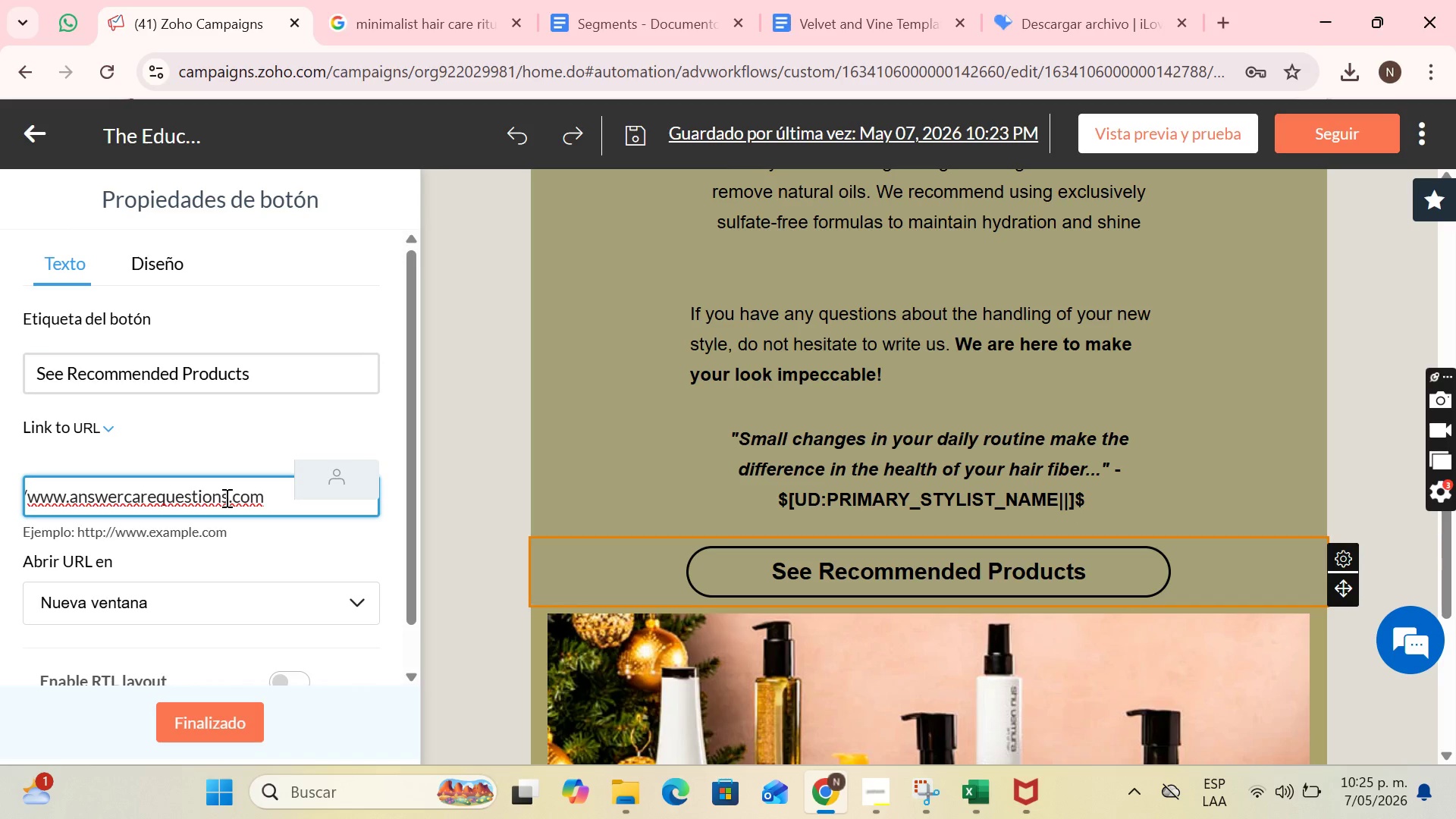 
left_click_drag(start_coordinate=[228, 497], to_coordinate=[80, 496])
 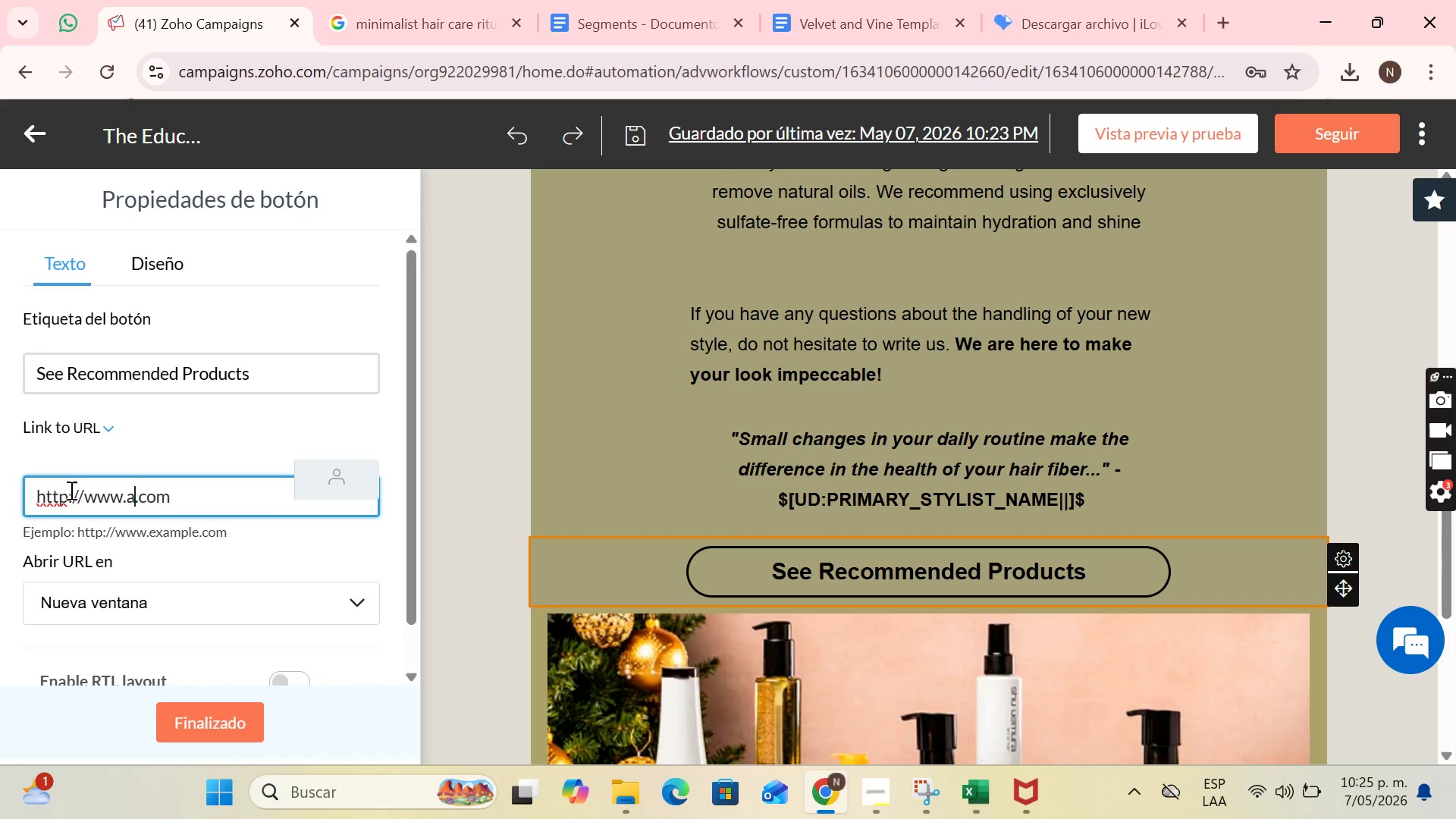 
key(Backspace)
key(Backspace)
type(recommendedproducts)
 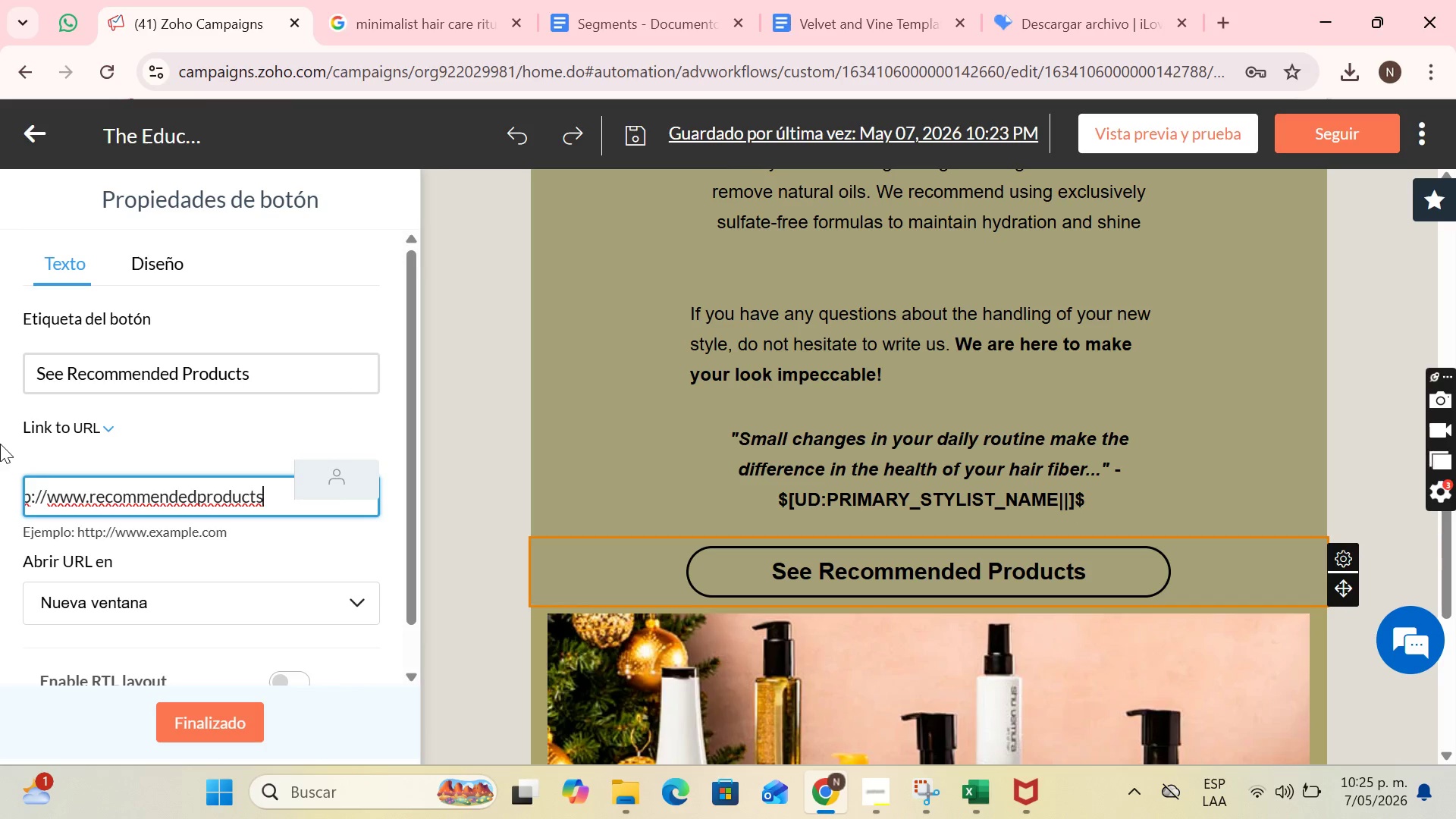 
scroll: coordinate [273, 526], scroll_direction: down, amount: 1.0
 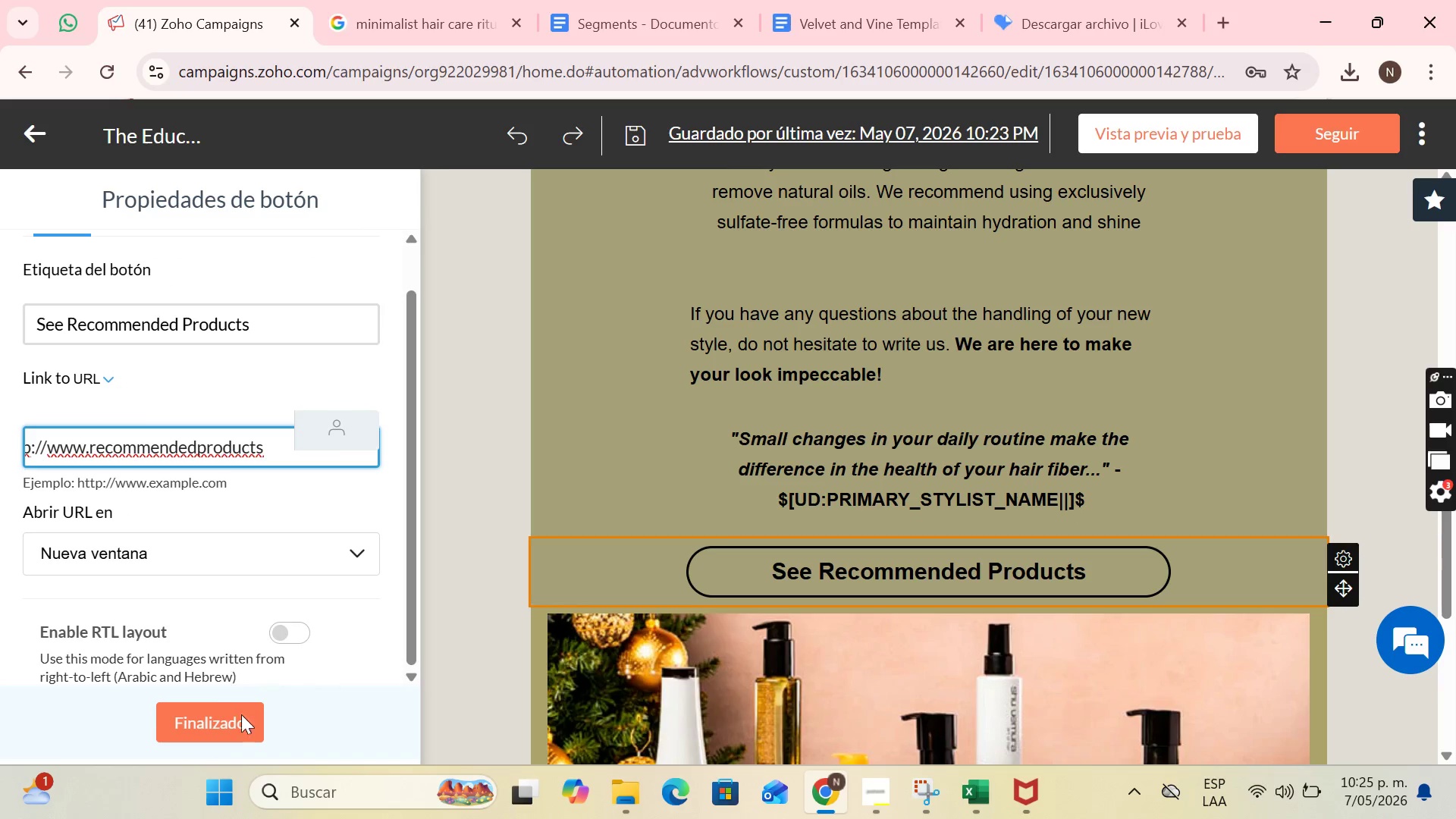 
left_click([230, 735])
 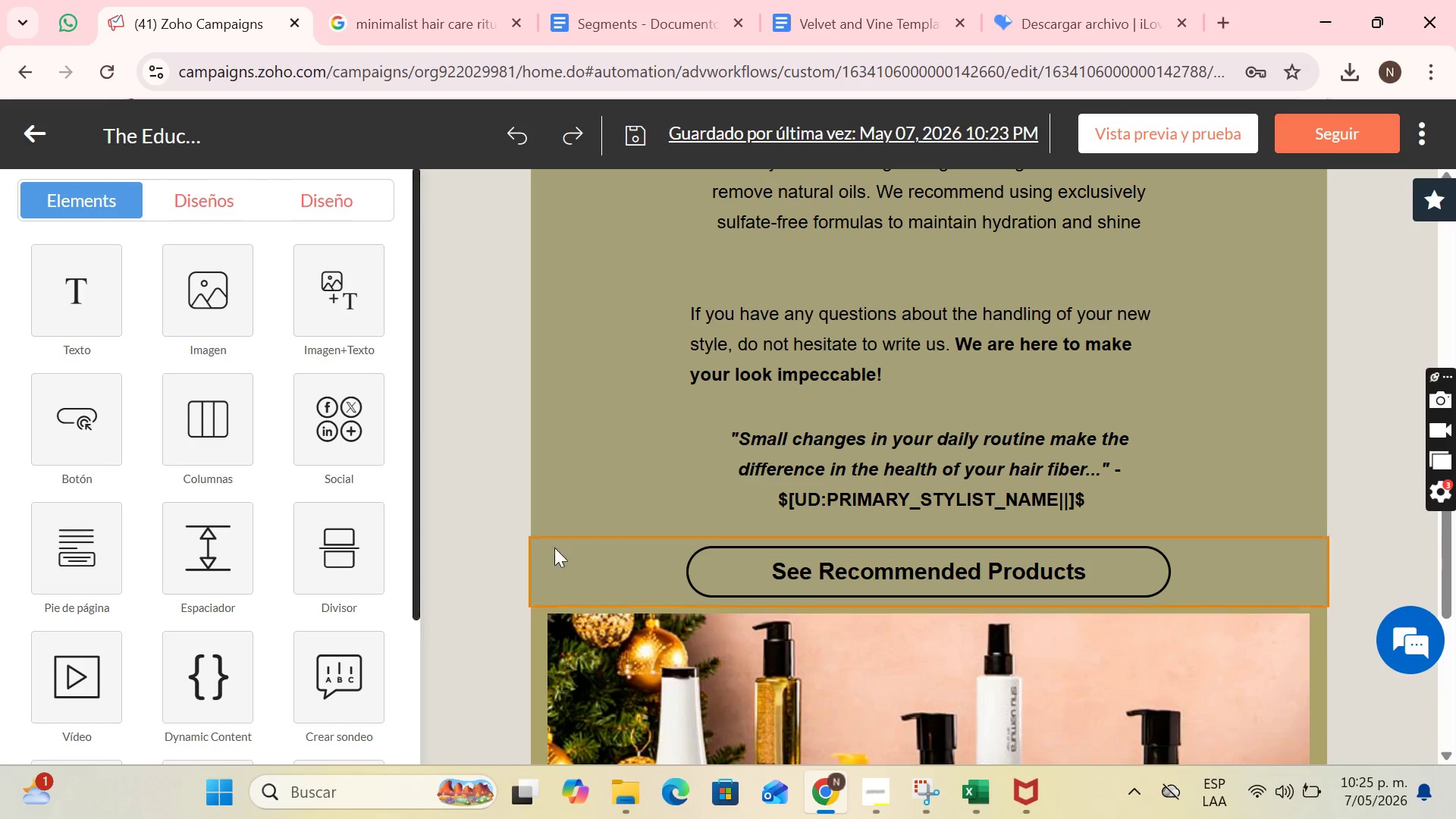 
scroll: coordinate [1106, 420], scroll_direction: down, amount: 11.0
 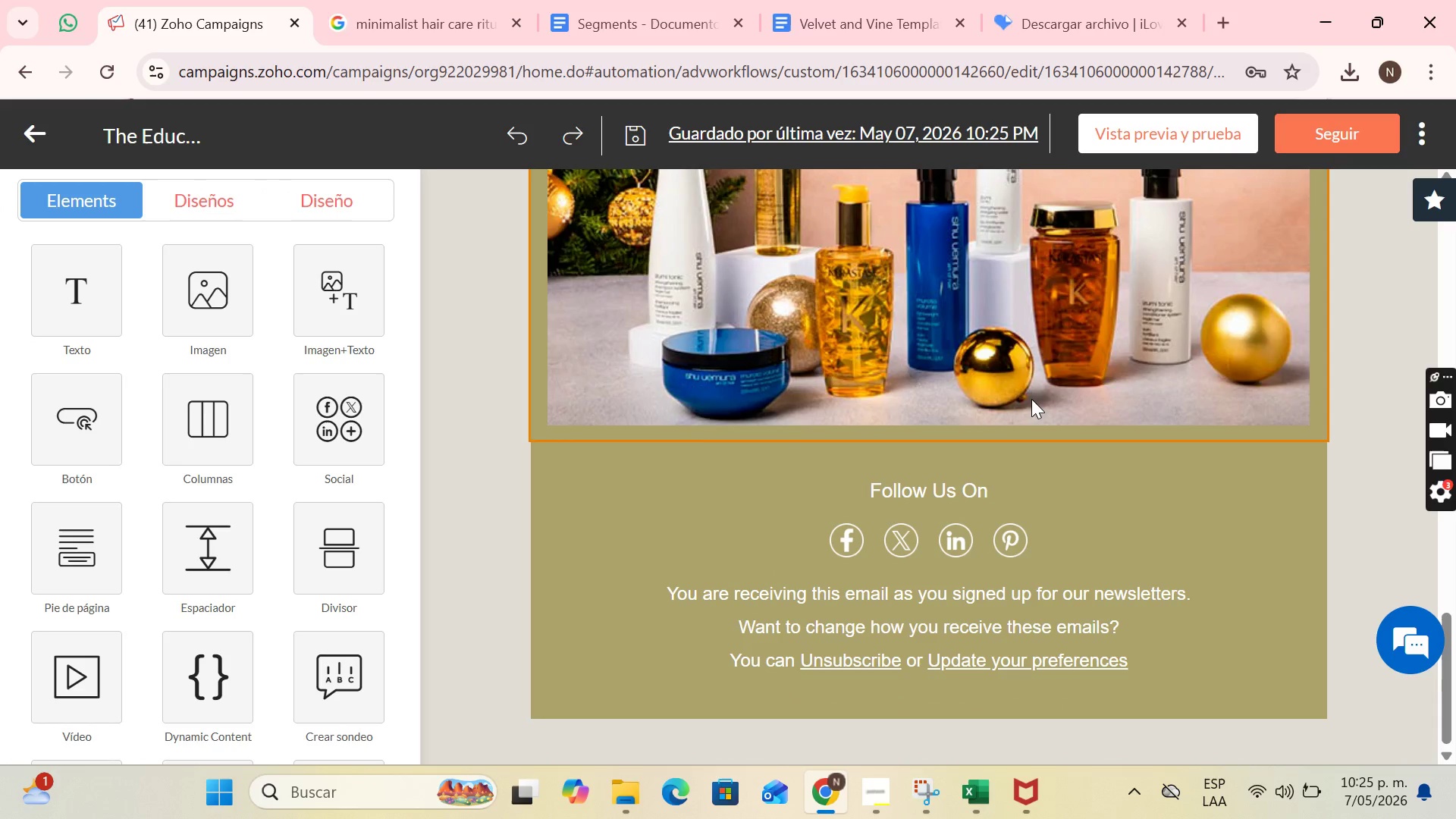 
wait(5.28)
 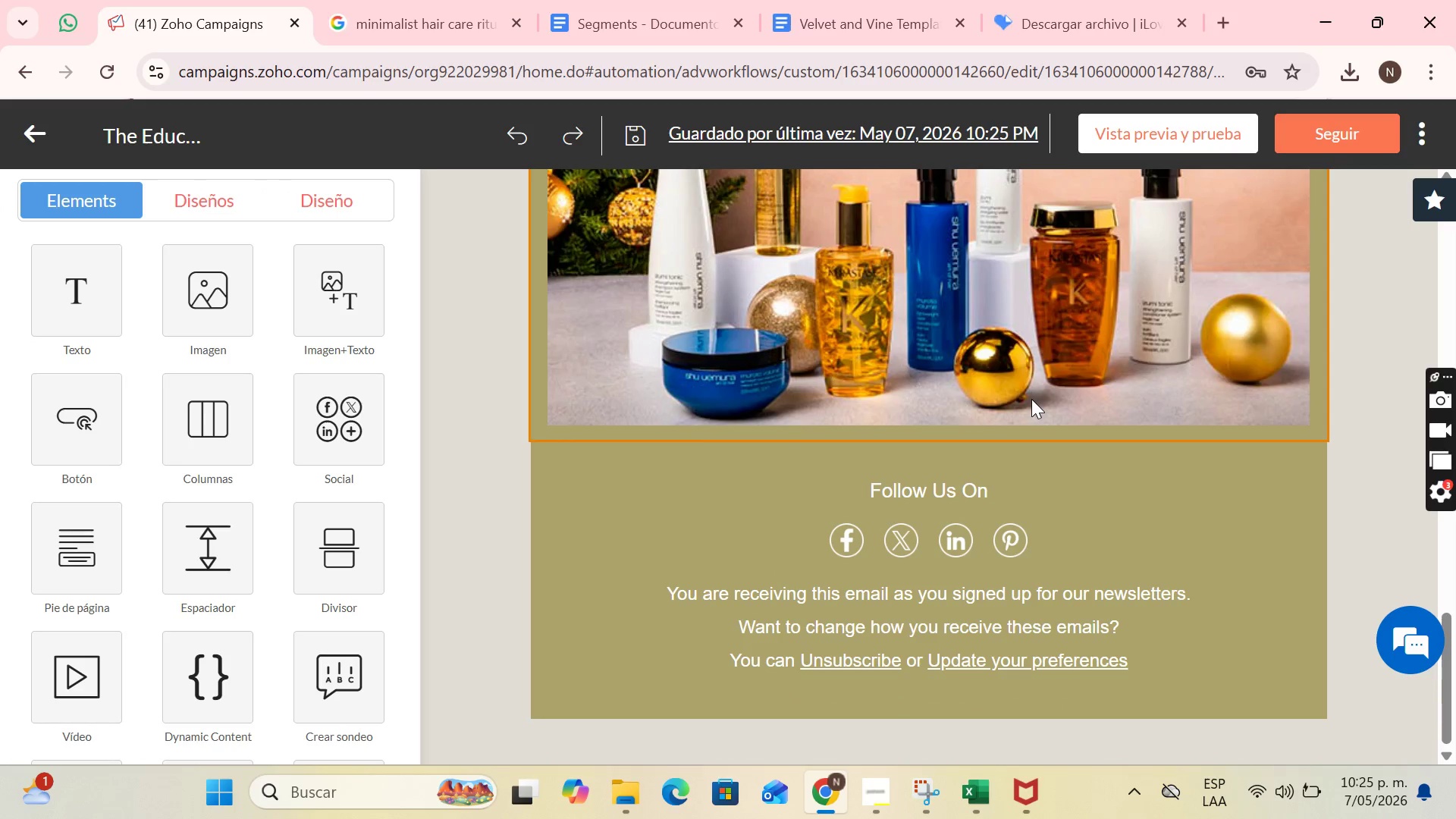 
scroll: coordinate [1165, 361], scroll_direction: up, amount: 22.0
 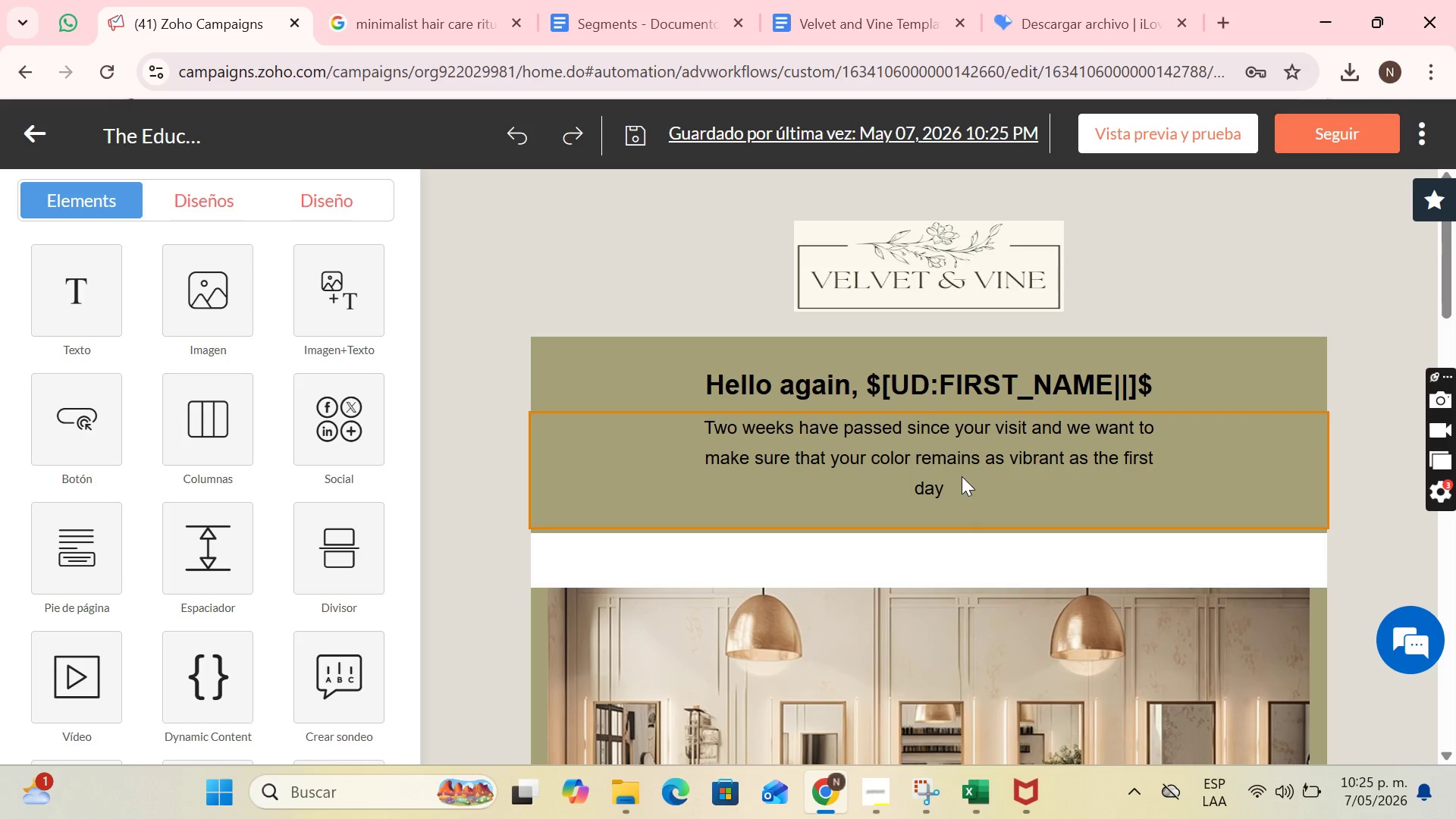 
left_click([962, 476])
 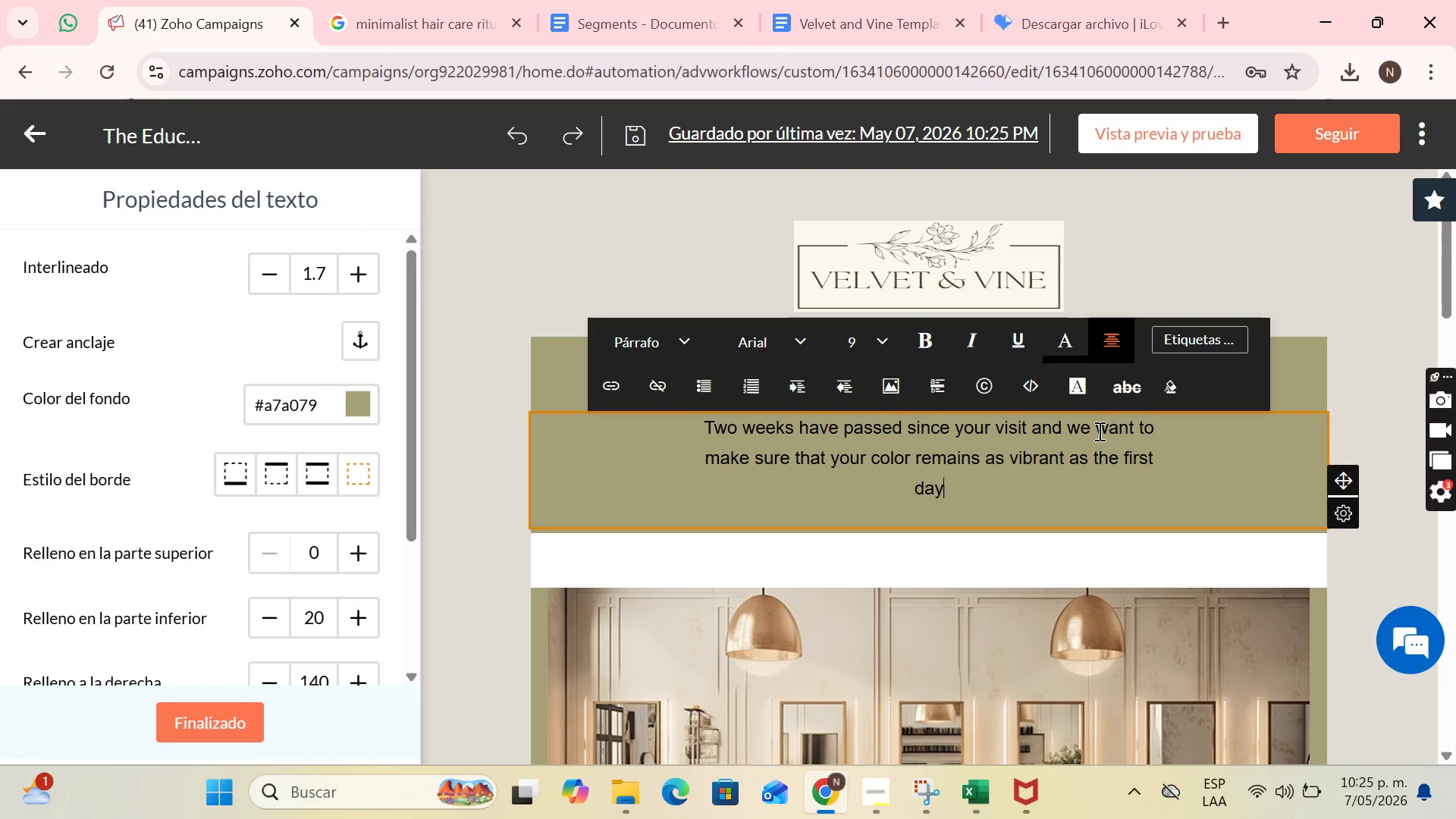 
left_click_drag(start_coordinate=[1069, 423], to_coordinate=[979, 450])
 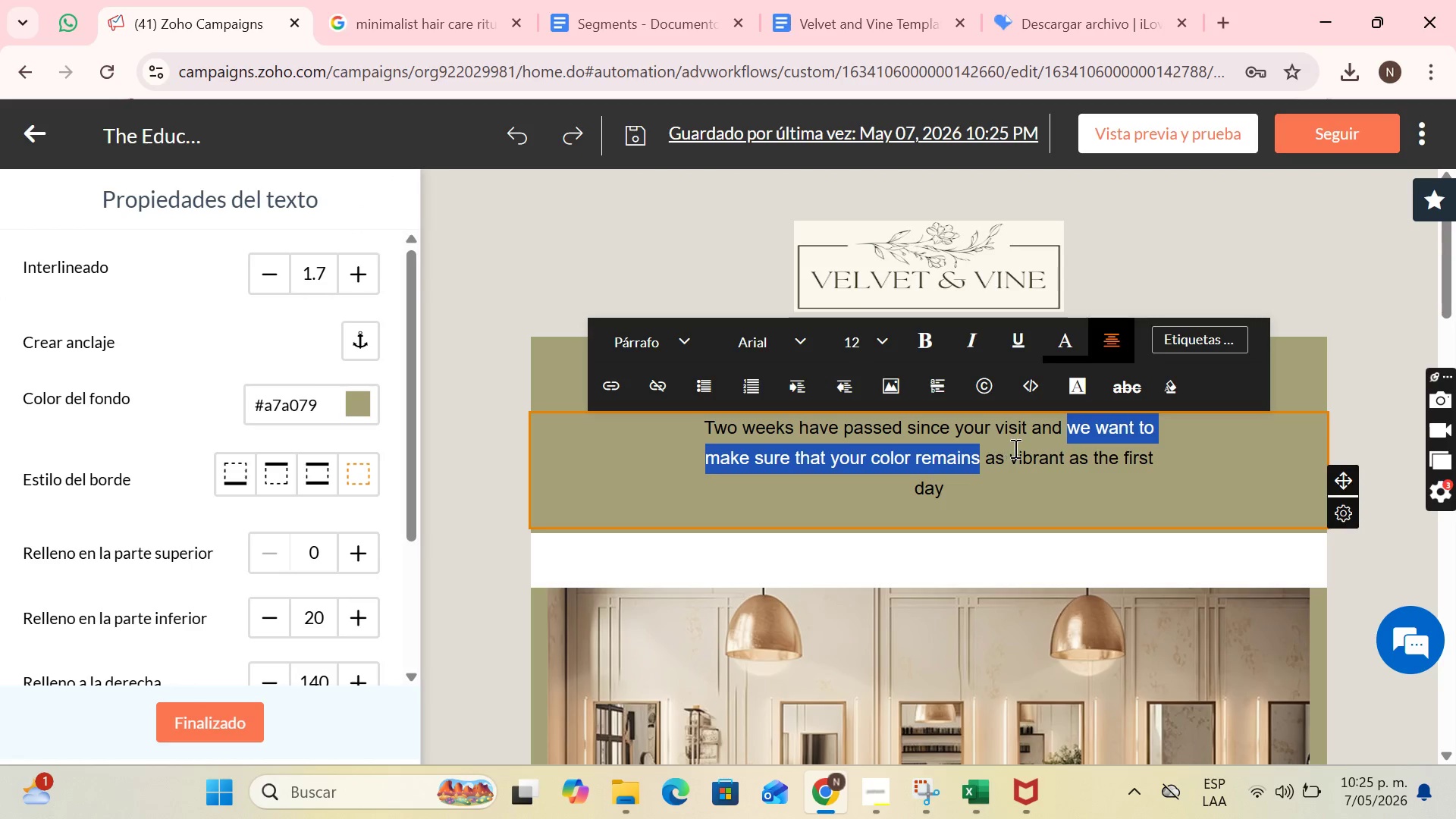 
left_click([1019, 448])
 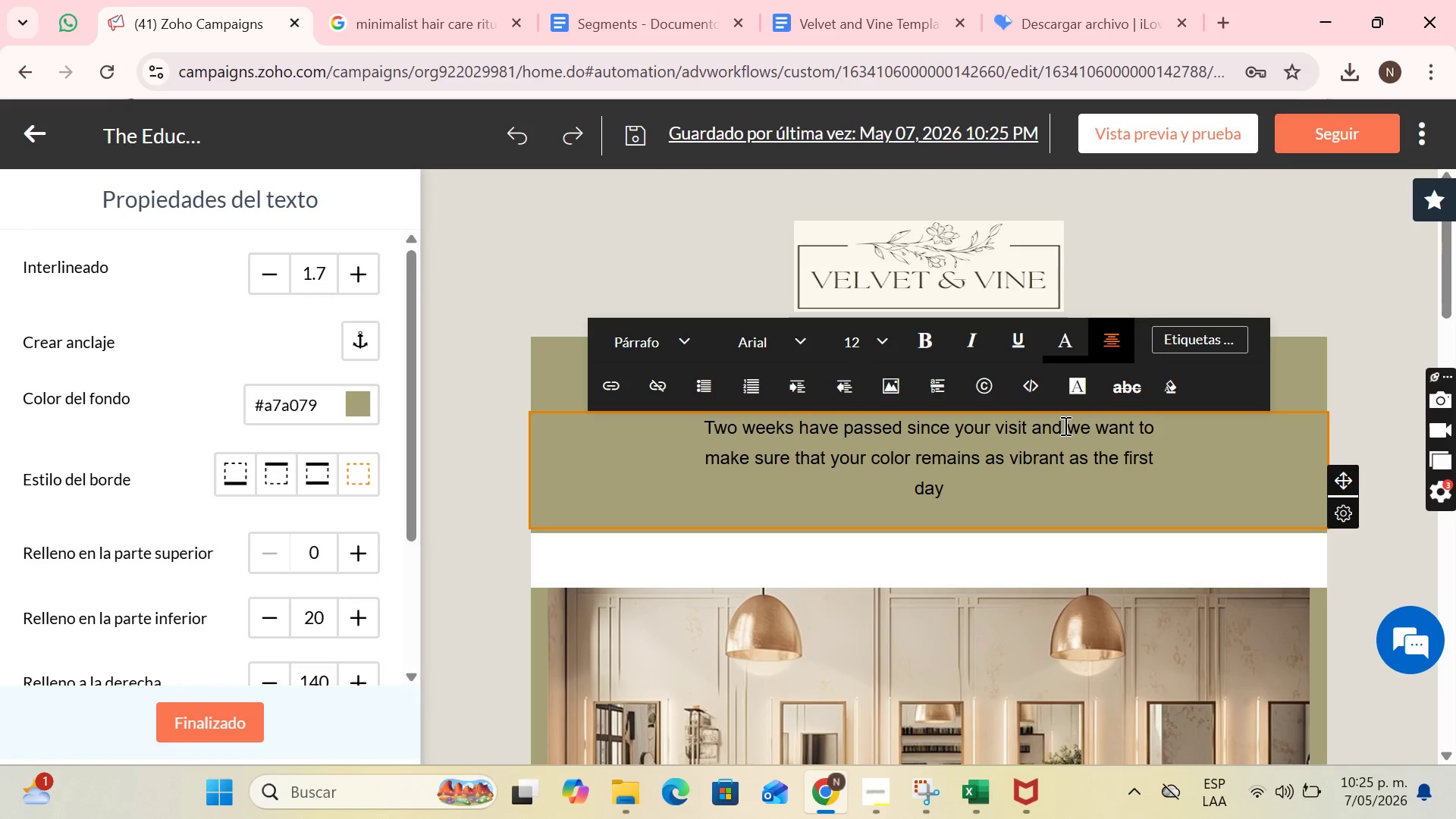 
left_click_drag(start_coordinate=[1065, 425], to_coordinate=[1056, 480])
 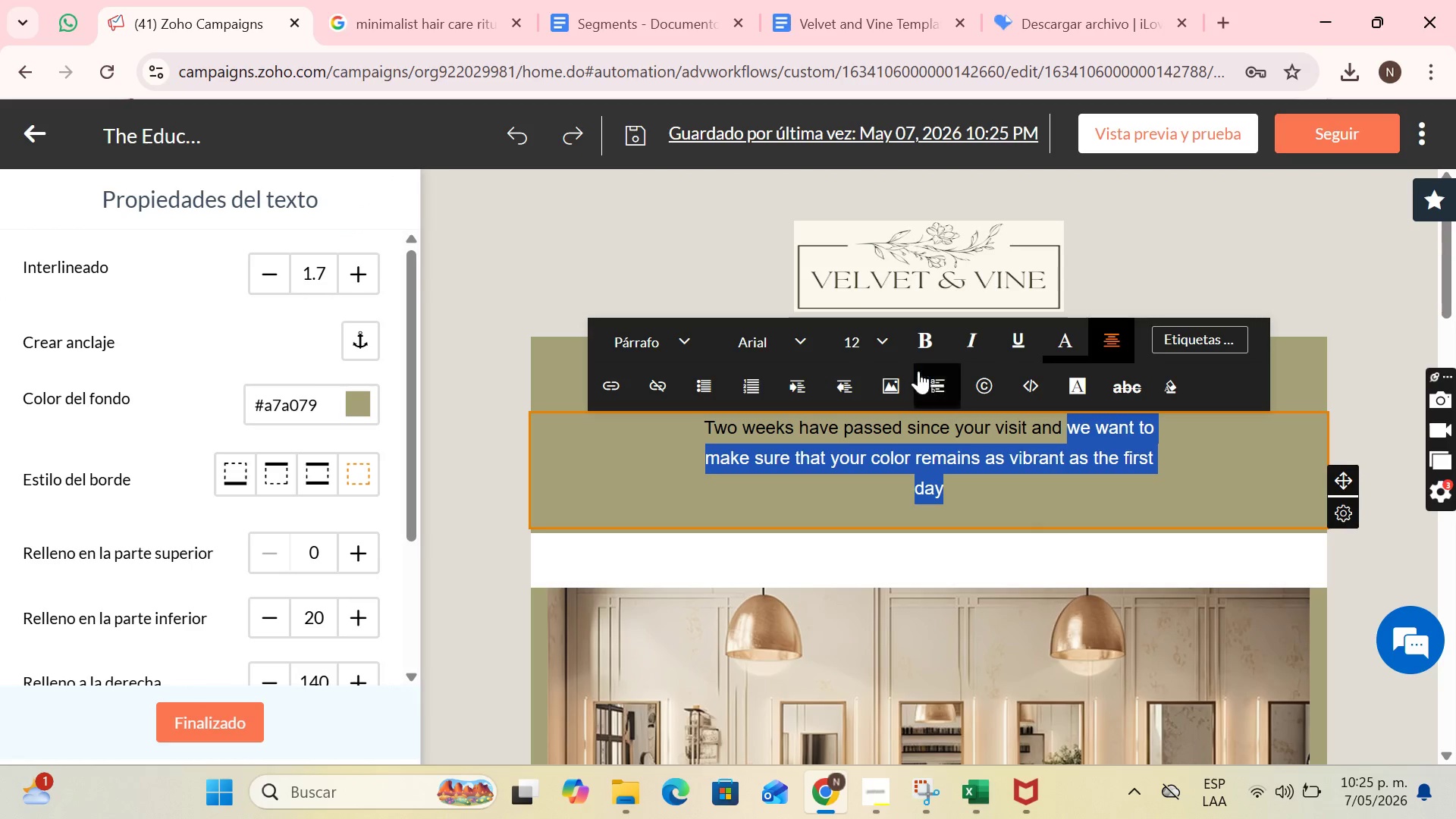 
left_click([934, 344])
 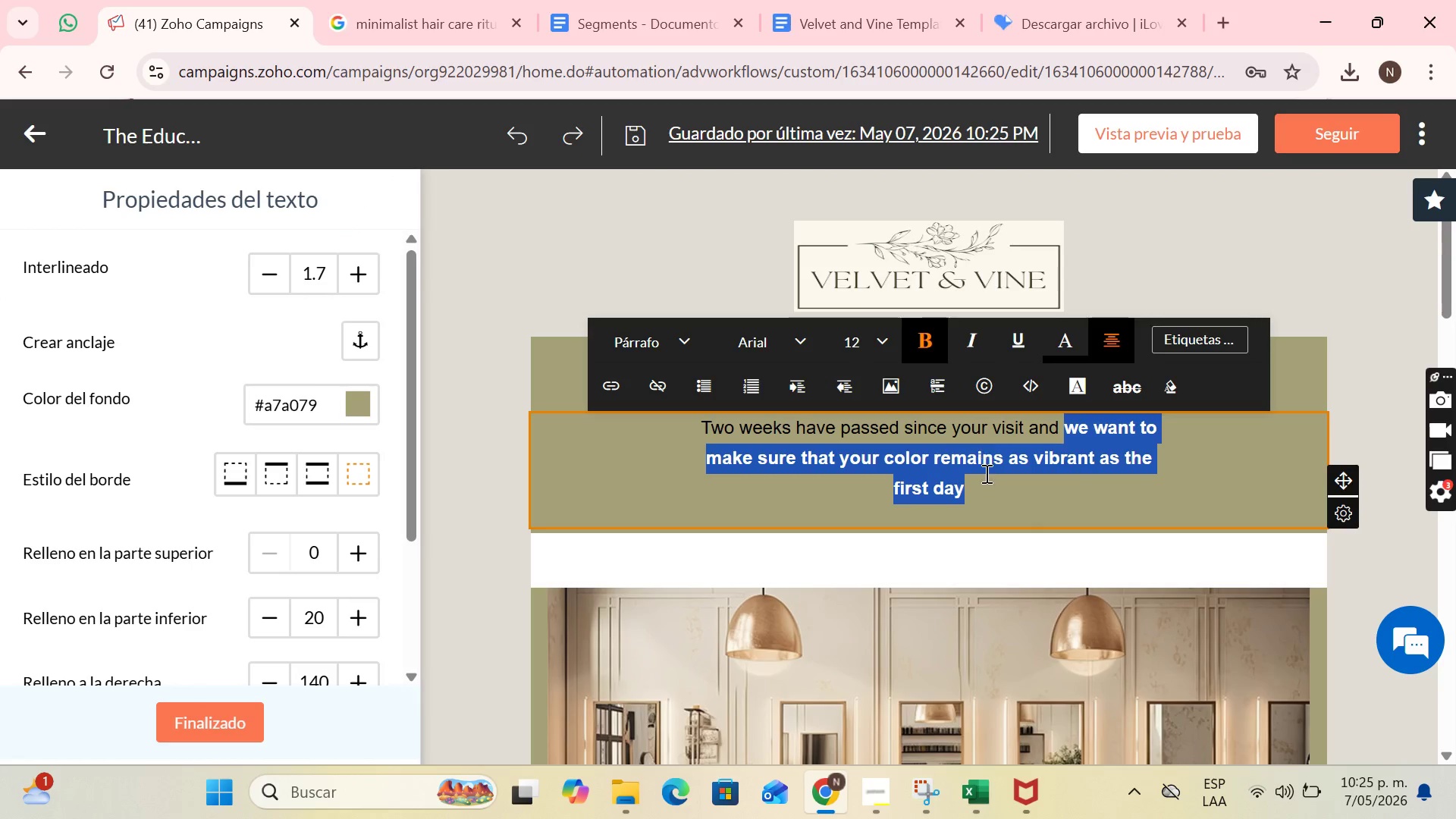 
left_click([991, 478])
 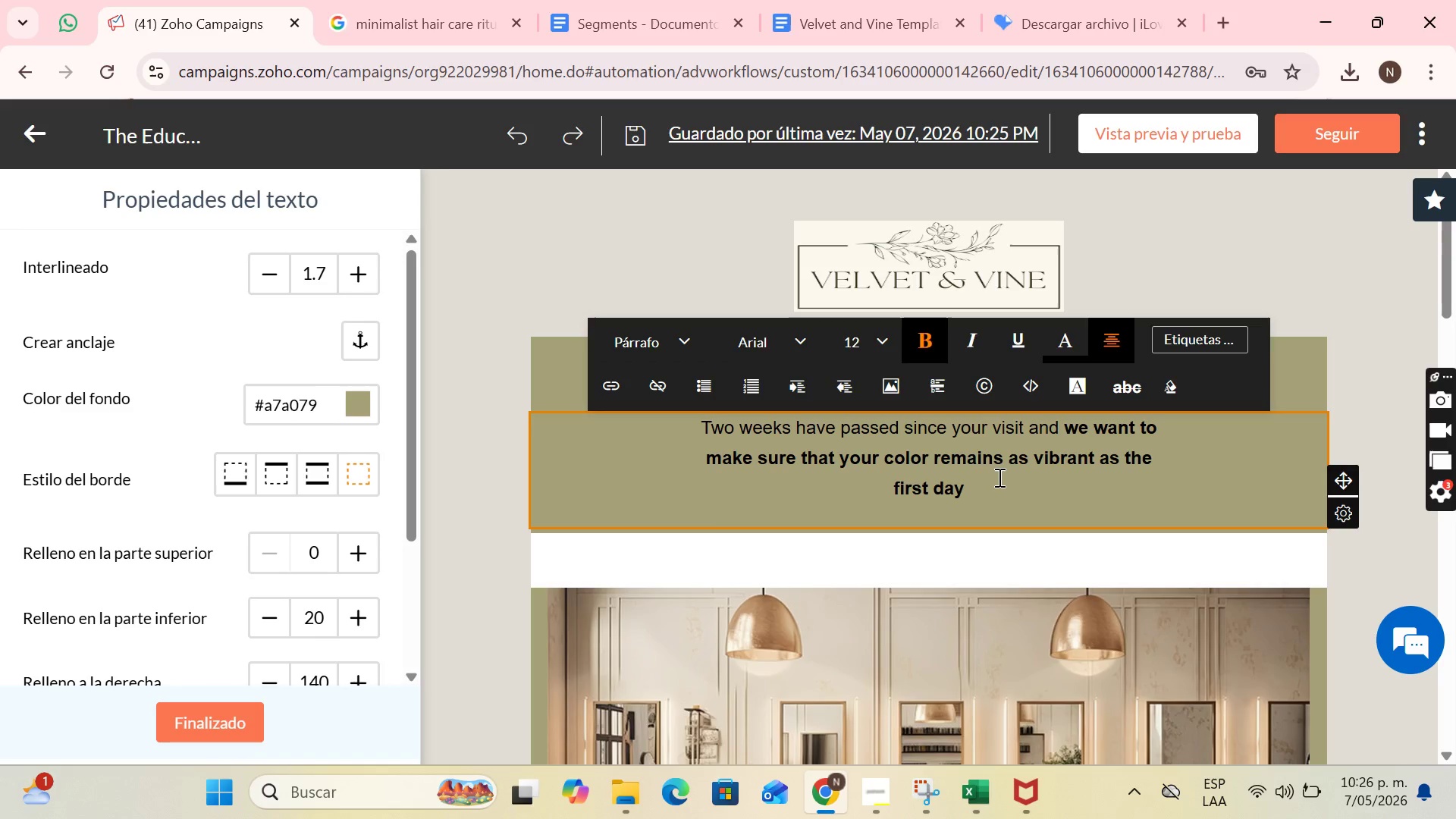 
wait(8.03)
 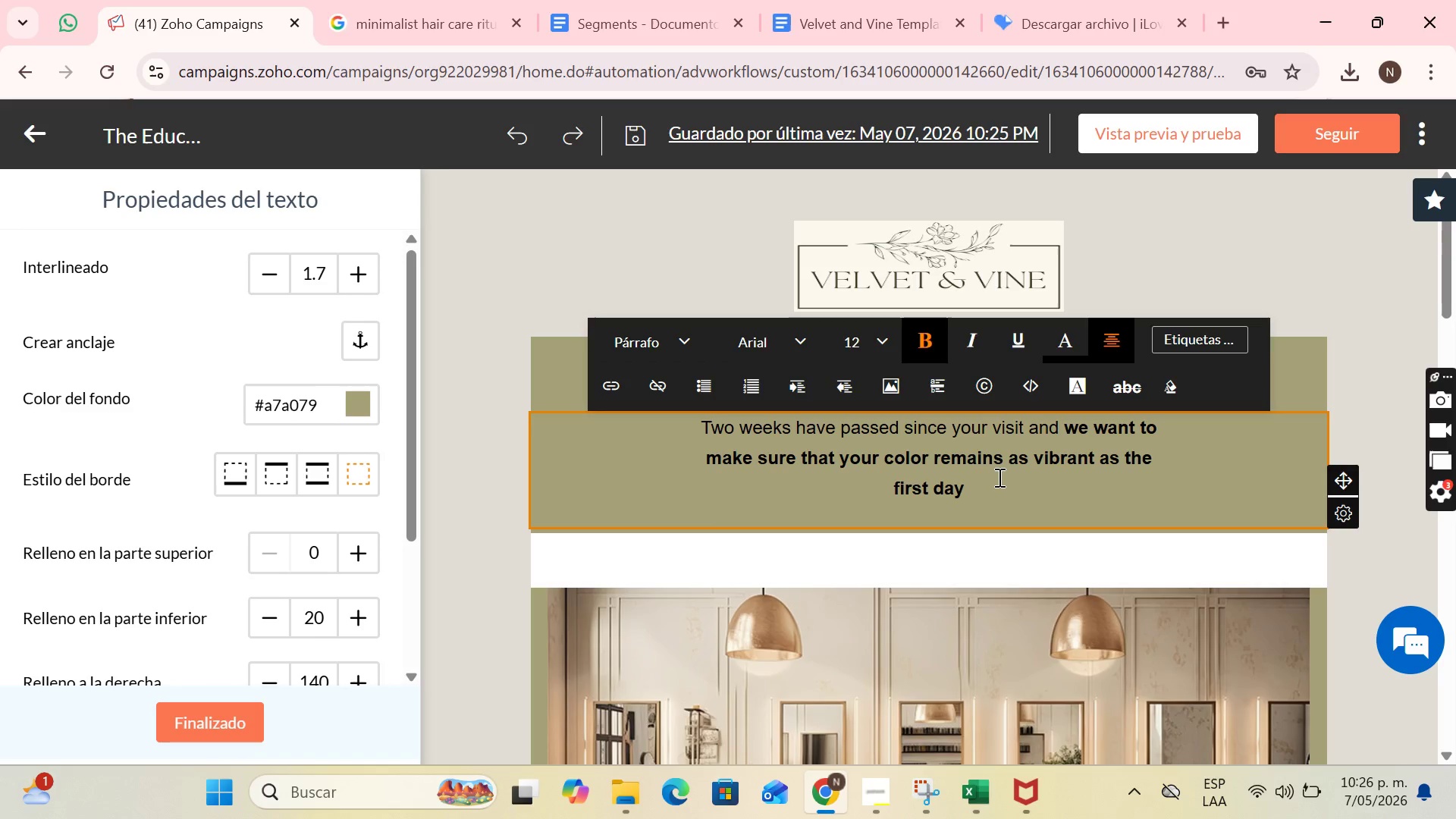 
left_click([1119, 473])
 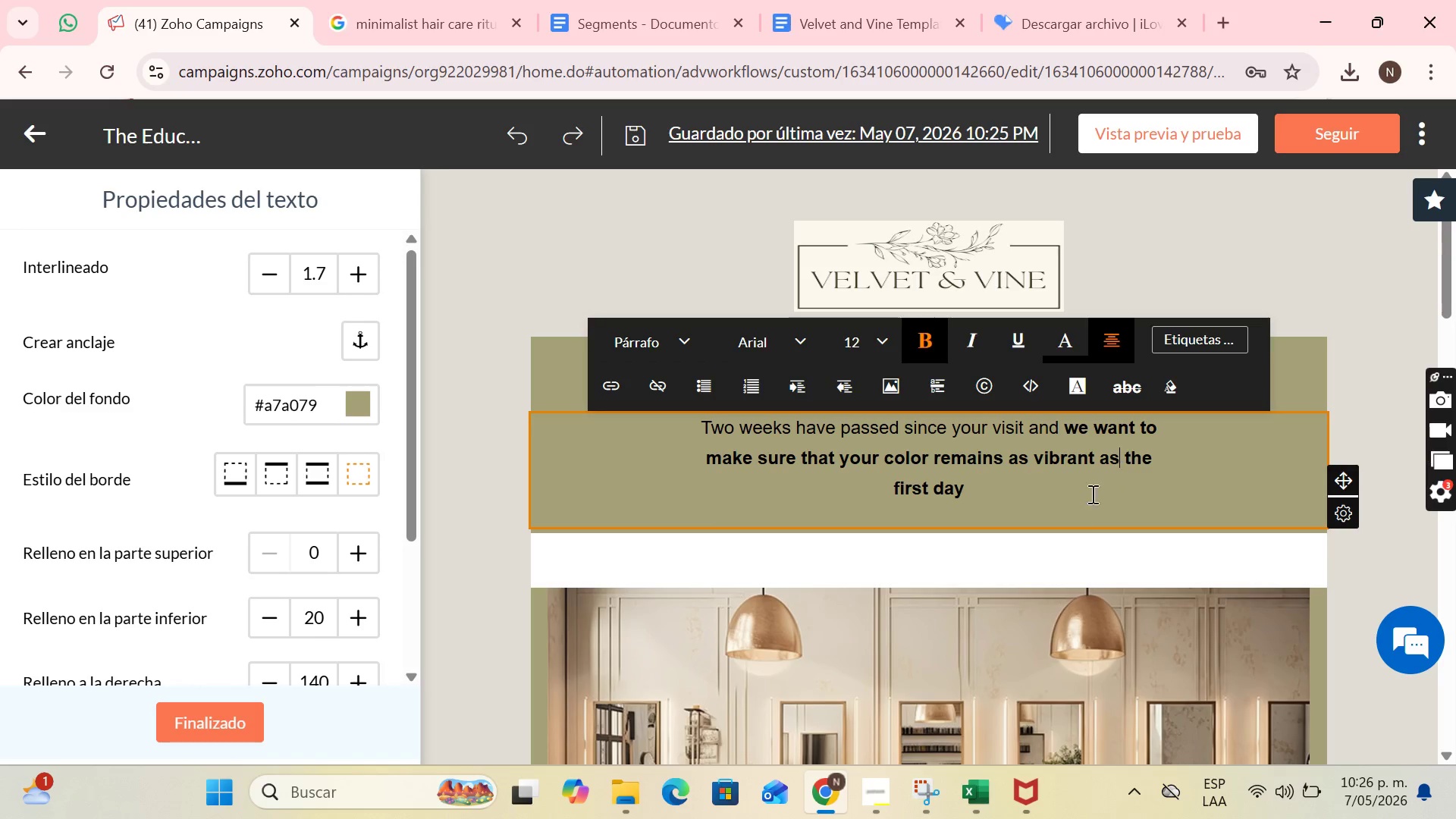 
scroll: coordinate [1084, 523], scroll_direction: down, amount: 2.0
 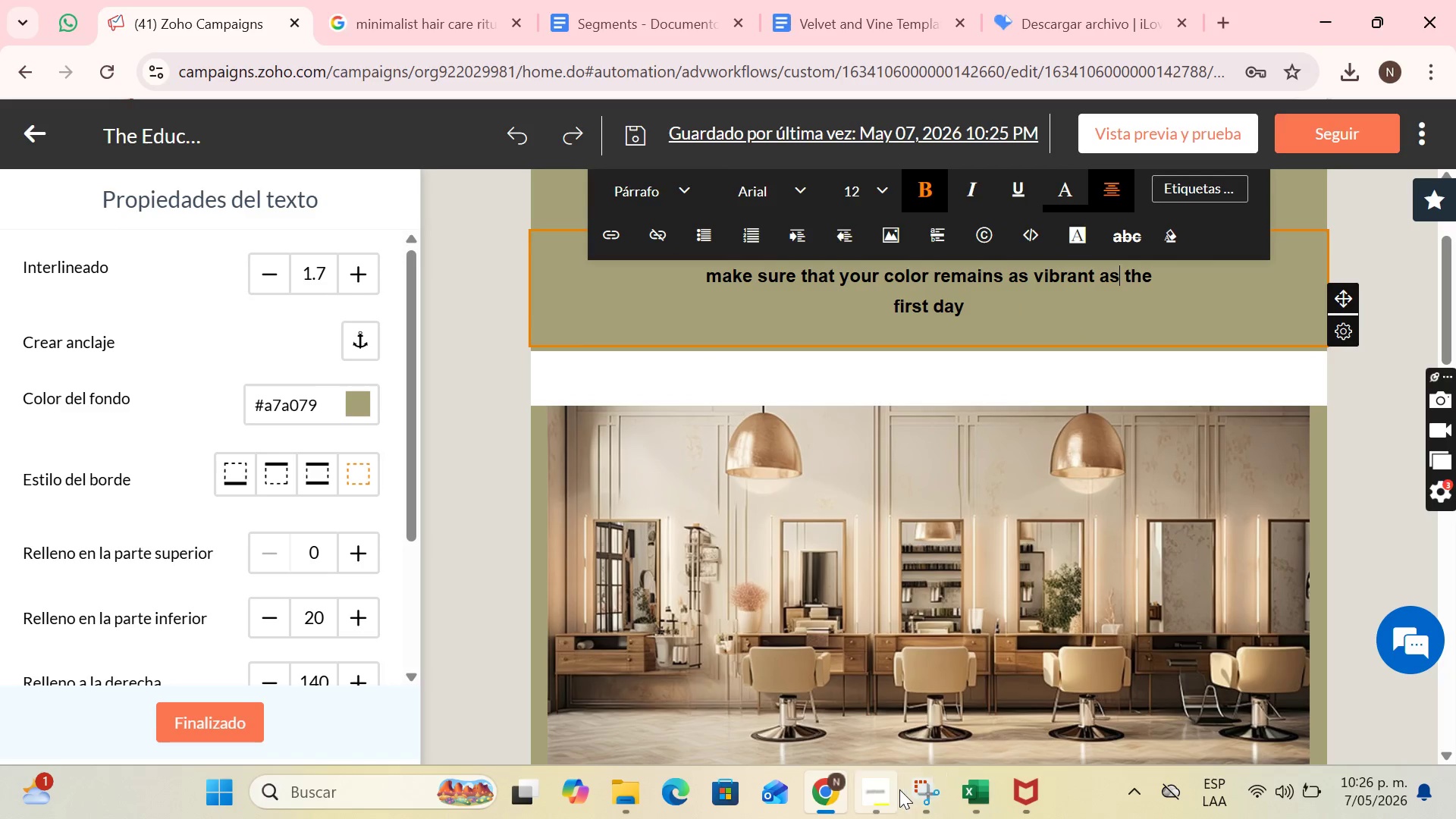 
left_click([899, 789])